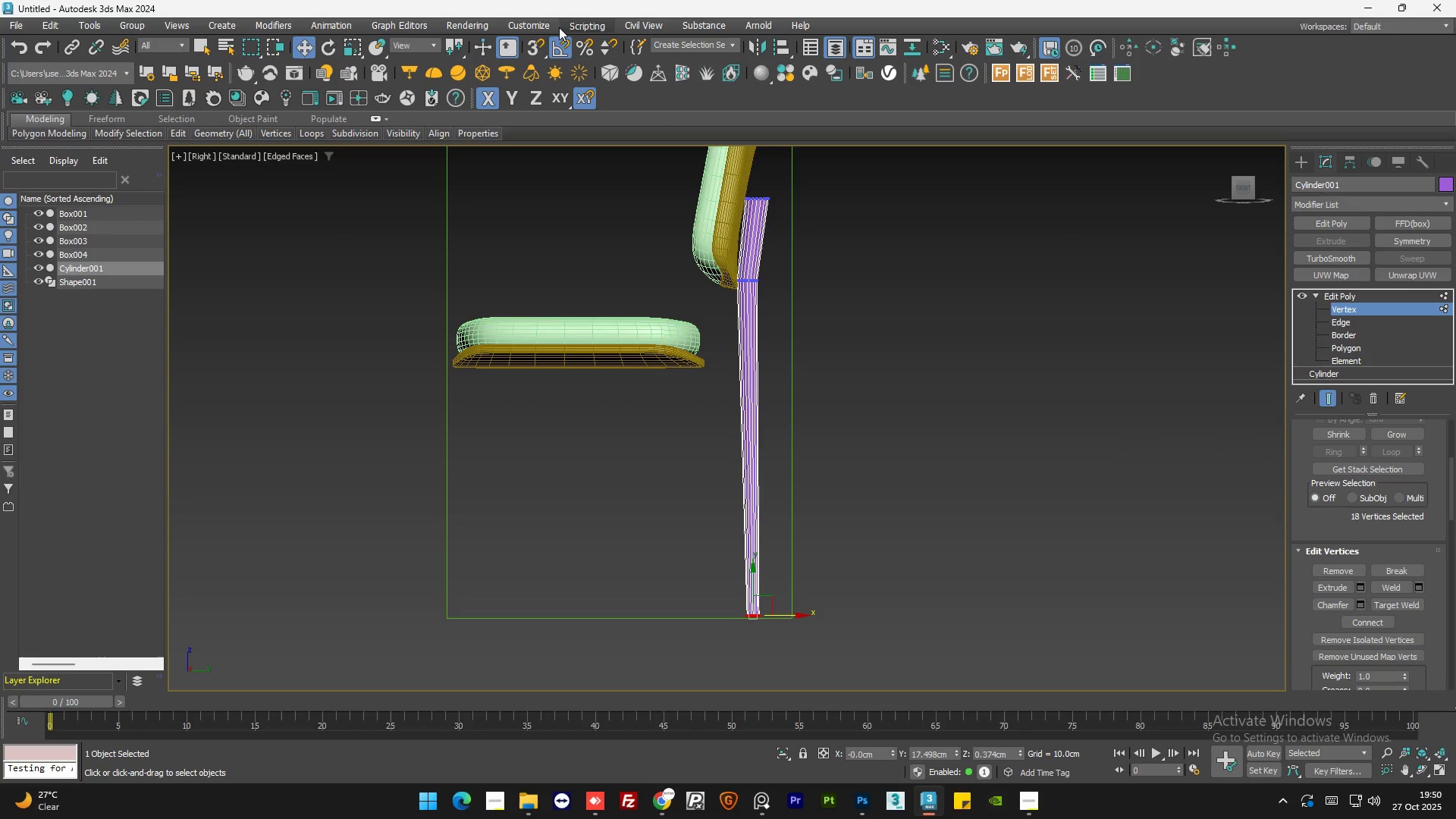 
left_click_drag(start_coordinate=[541, 45], to_coordinate=[539, 96])
 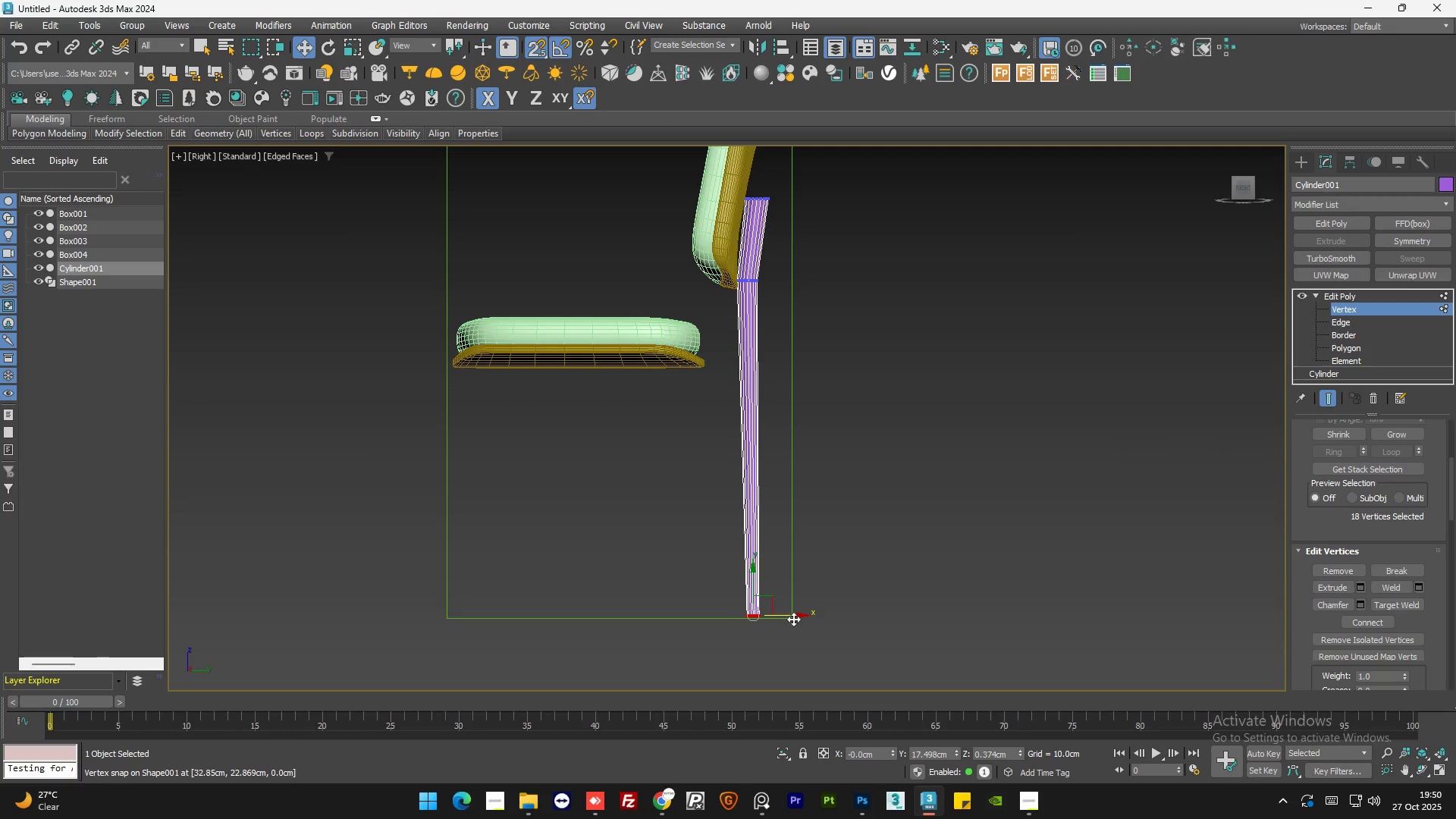 
left_click_drag(start_coordinate=[796, 615], to_coordinate=[748, 278])
 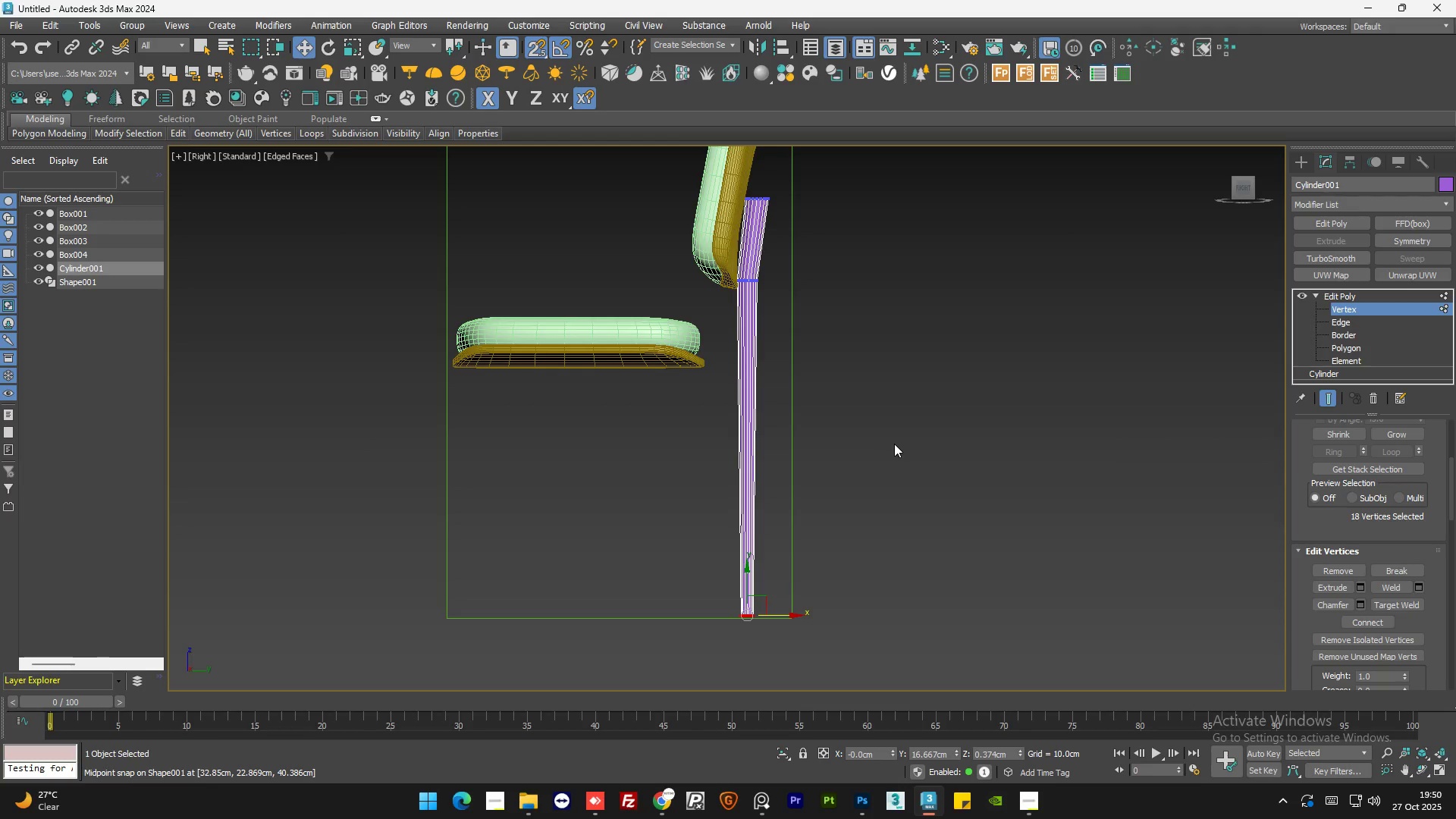 
key(Q)
 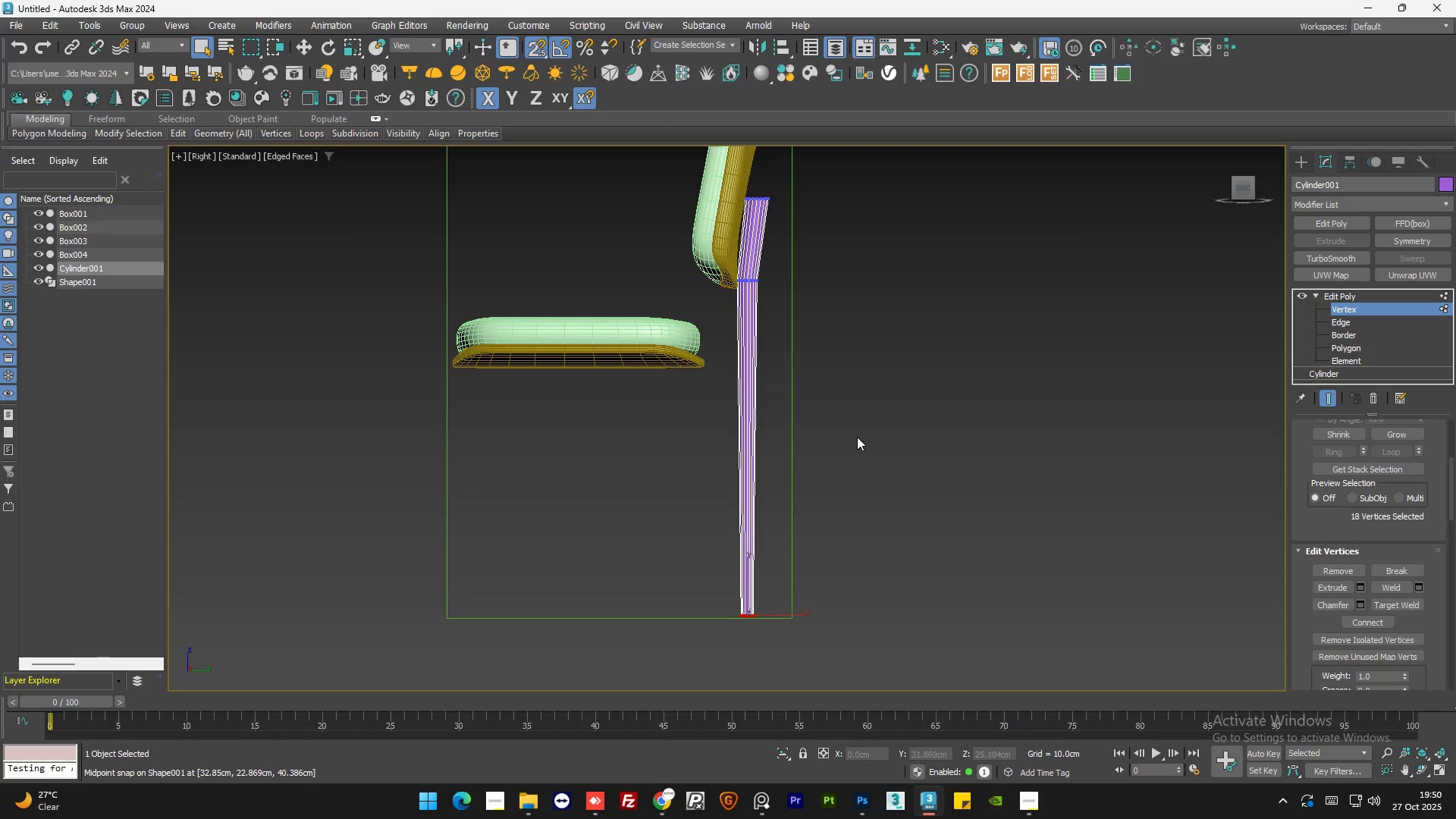 
left_click([857, 437])
 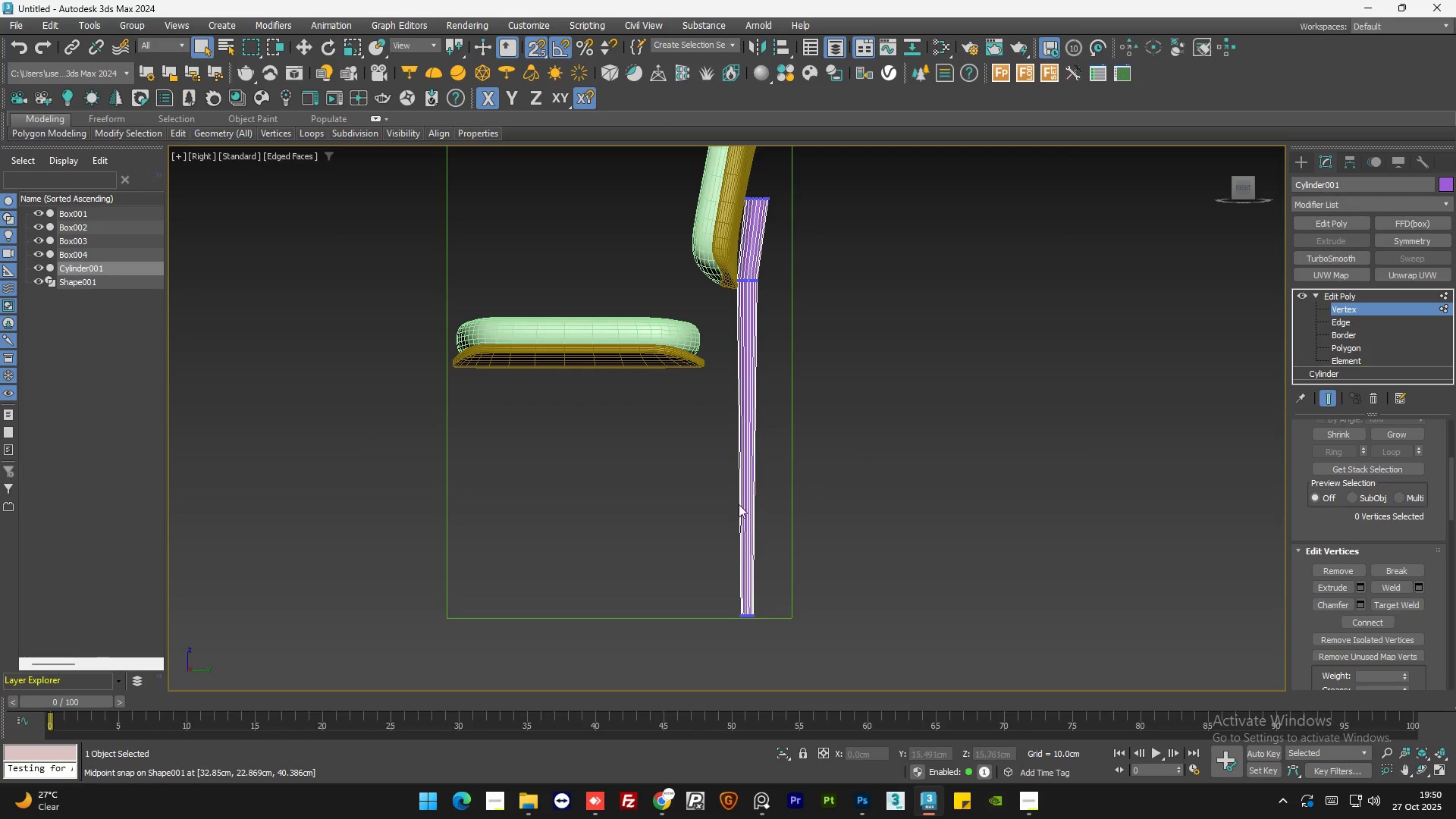 
scroll: coordinate [725, 510], scroll_direction: down, amount: 1.0
 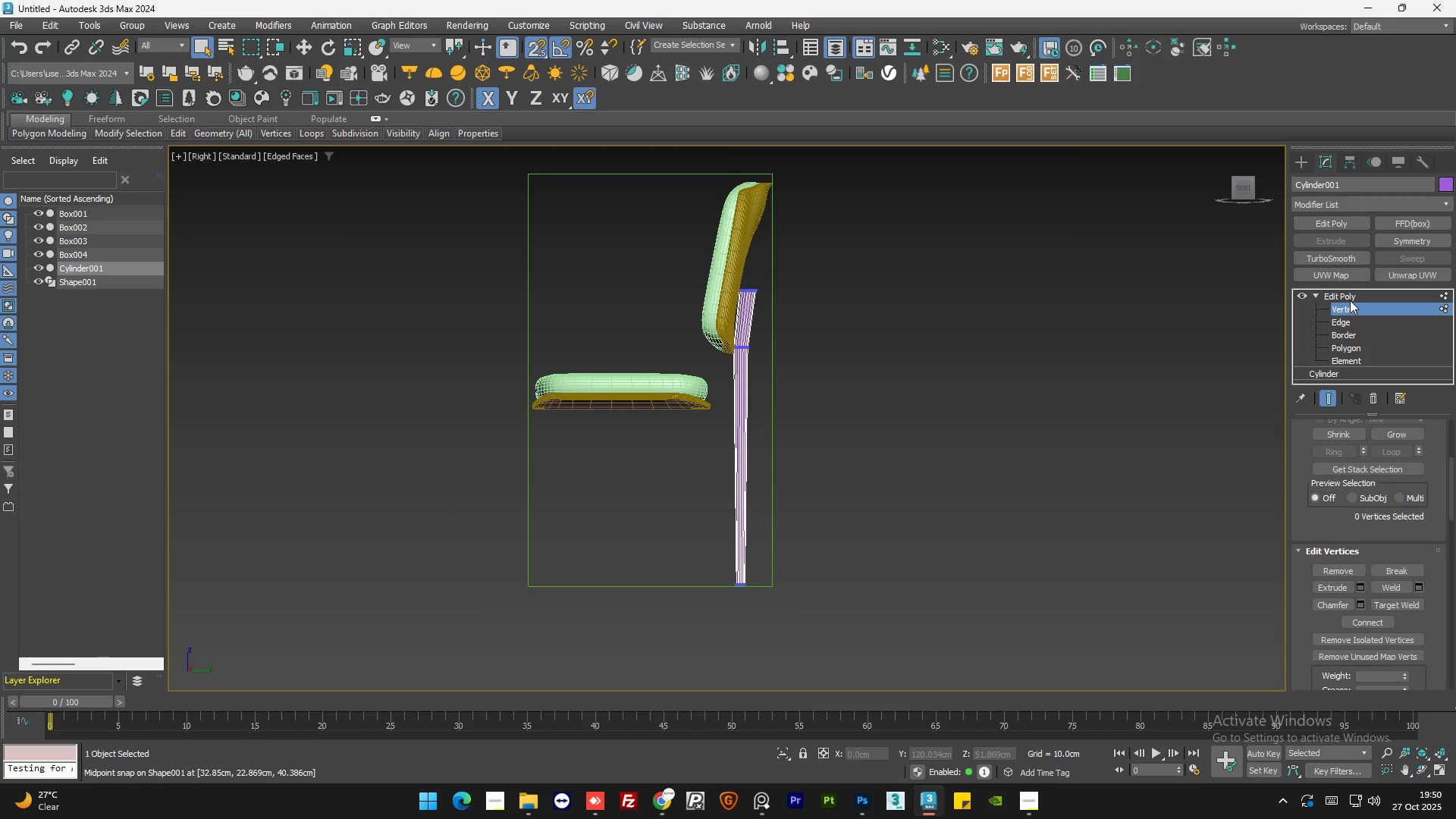 
left_click([1351, 297])
 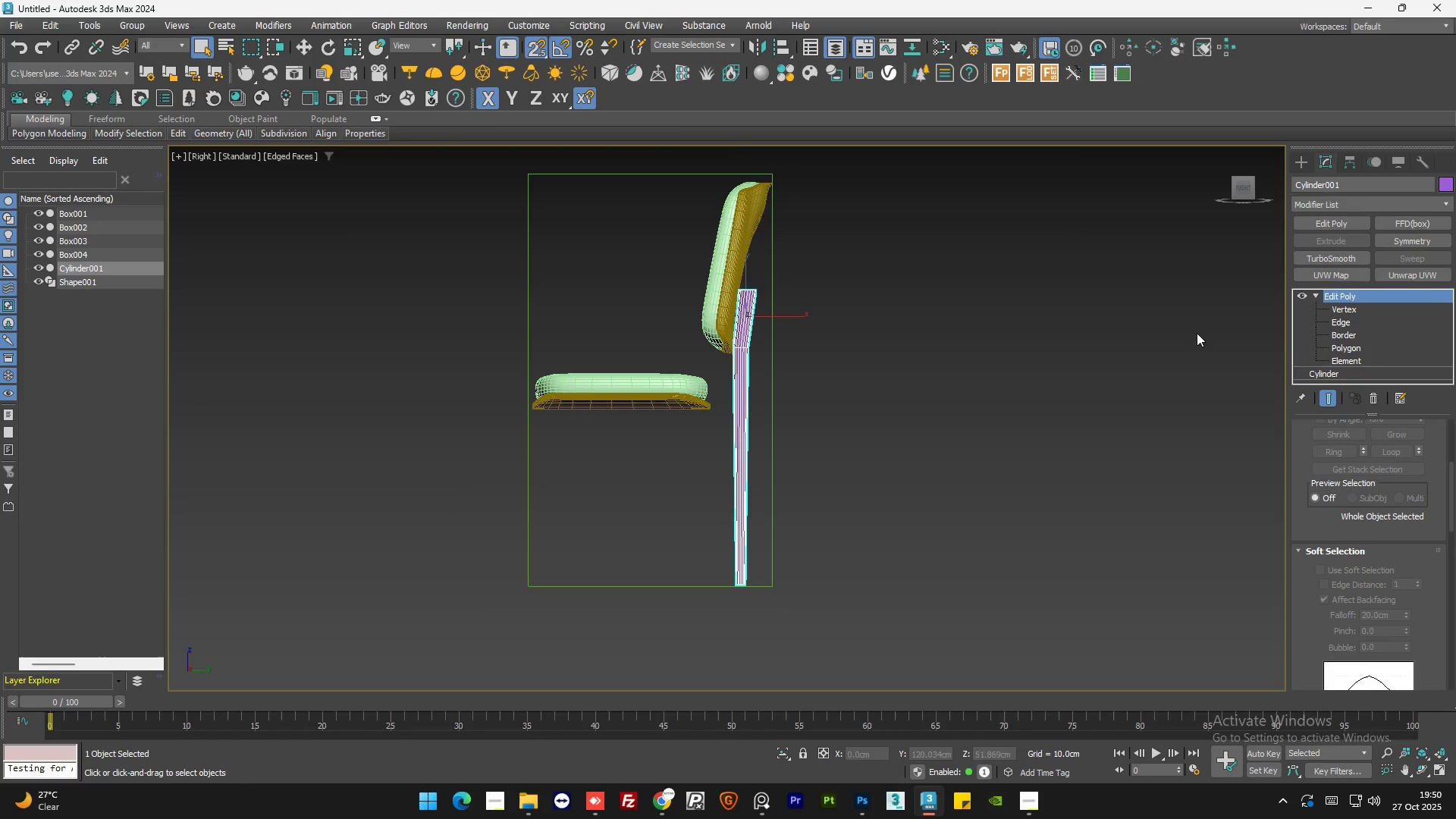 
left_click([968, 359])
 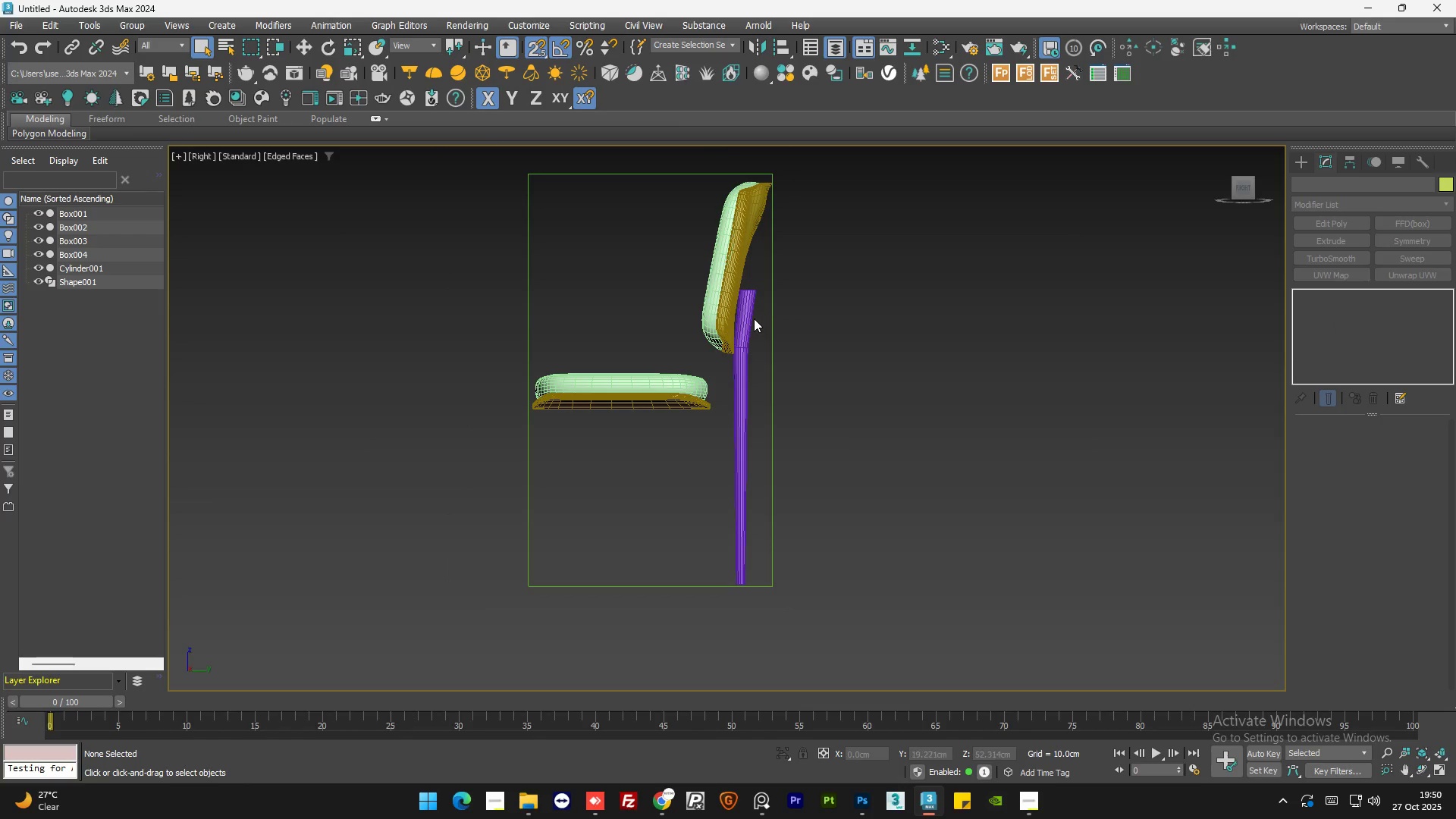 
left_click([748, 318])
 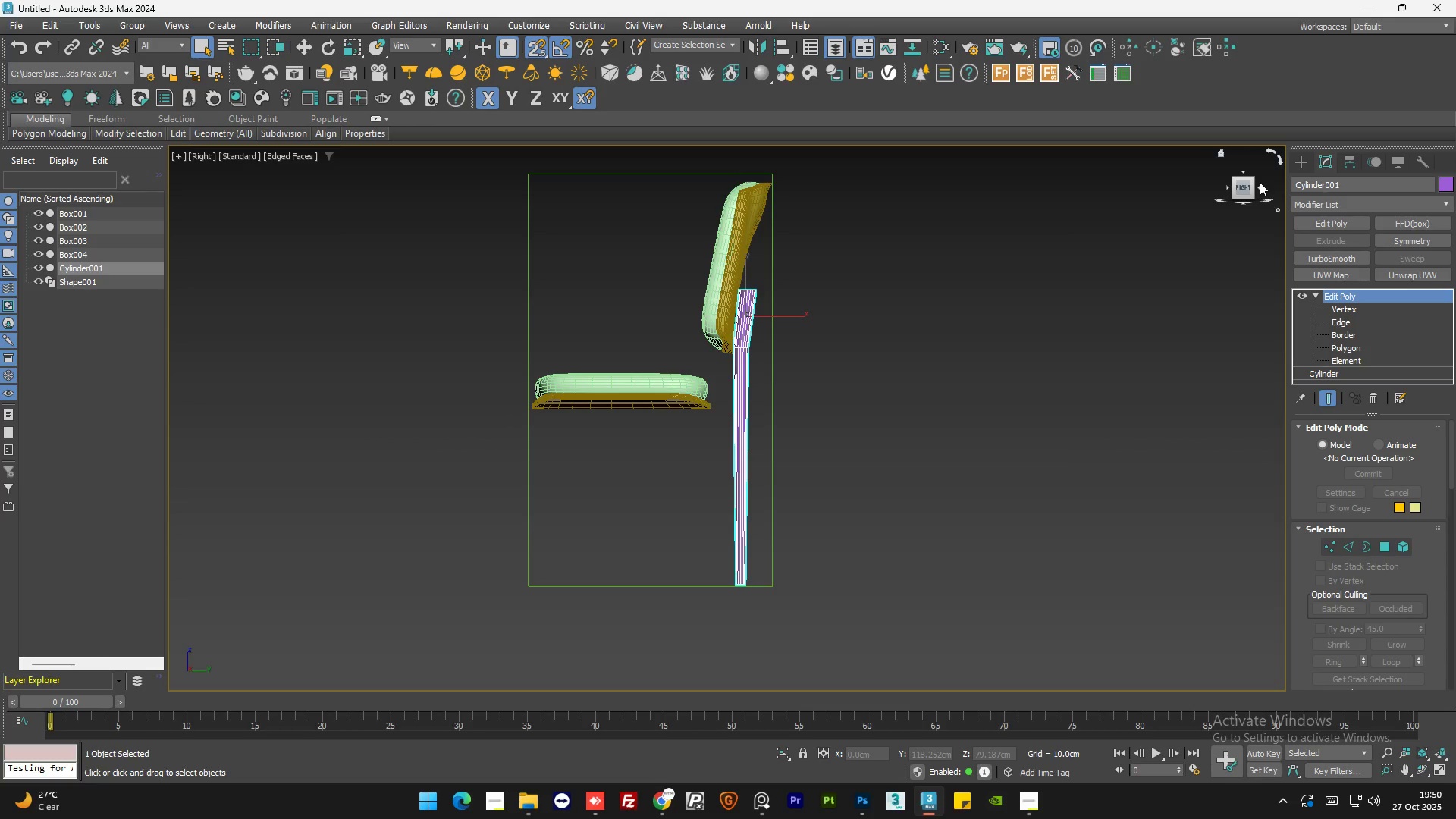 
left_click([1260, 188])
 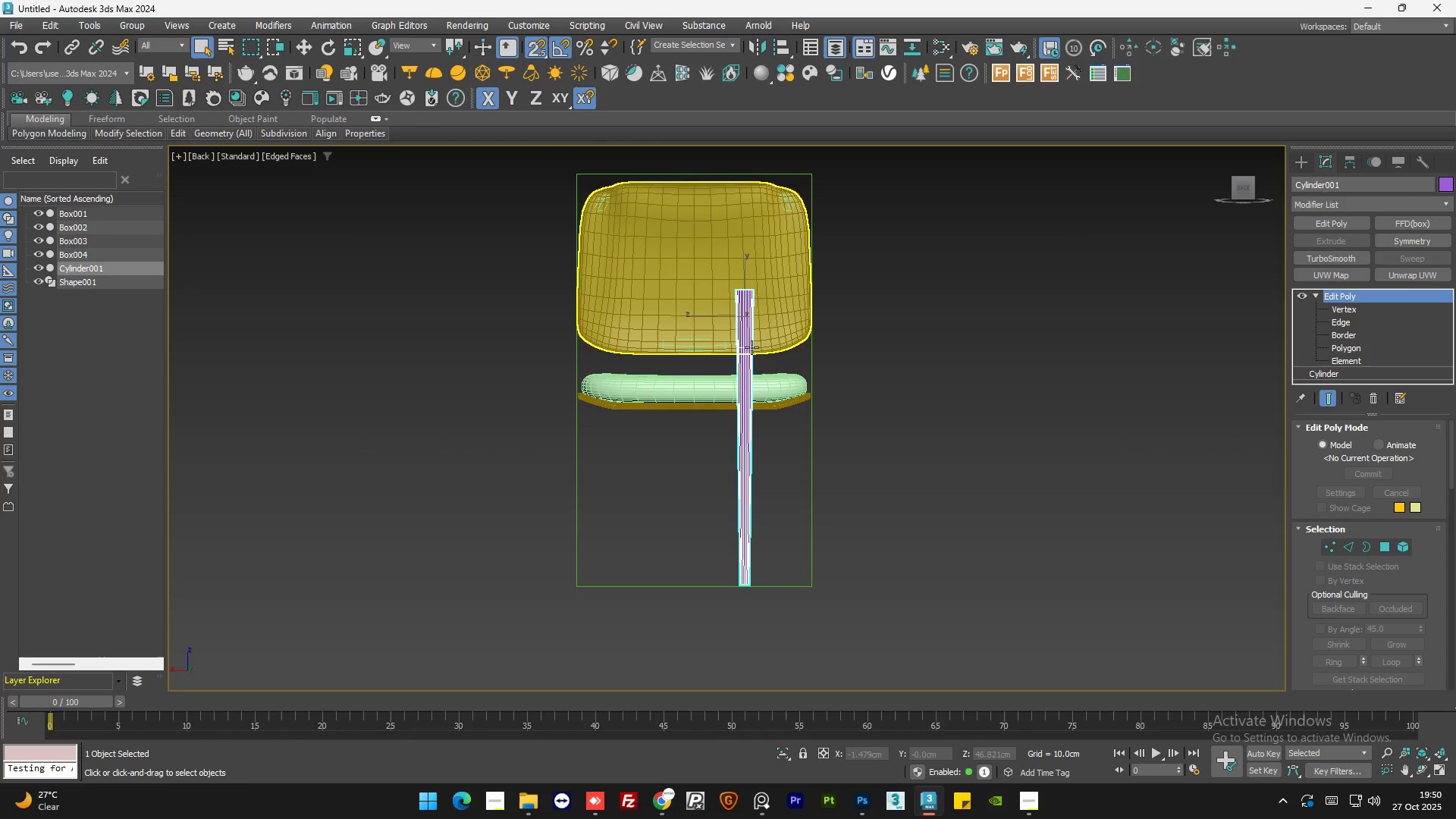 
type(ws)
 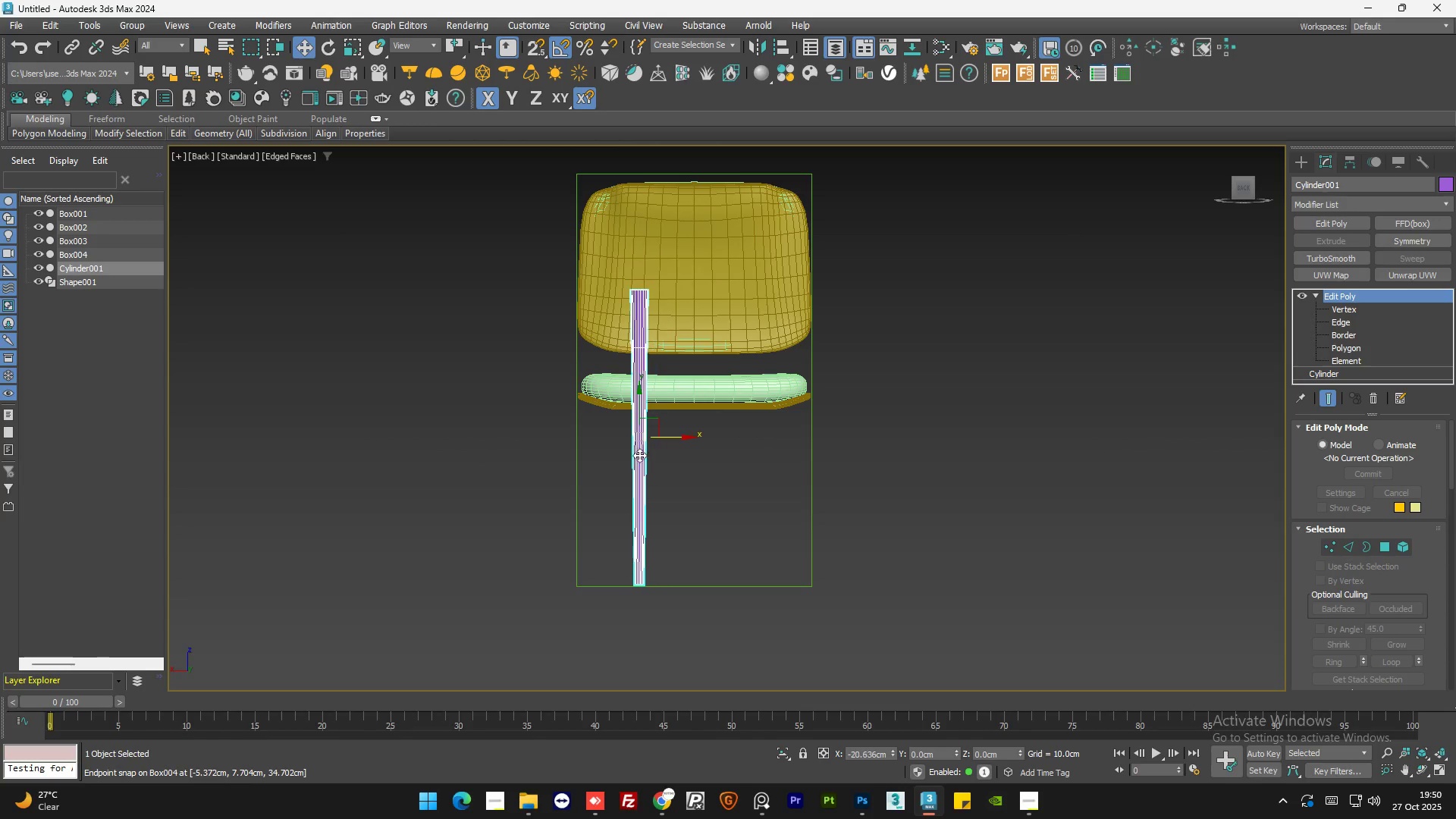 
left_click_drag(start_coordinate=[778, 437], to_coordinate=[631, 456])
 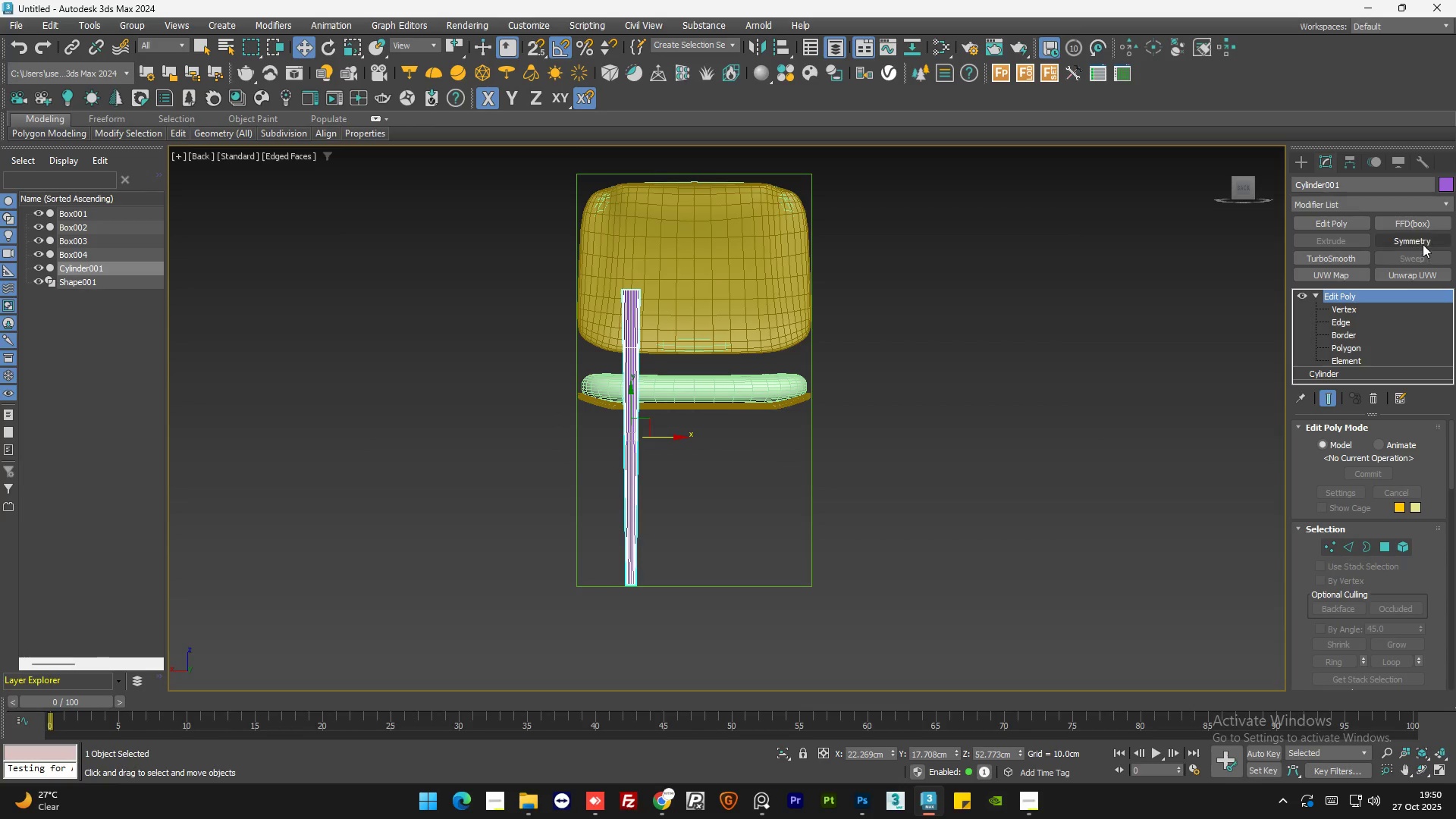 
left_click([1423, 244])
 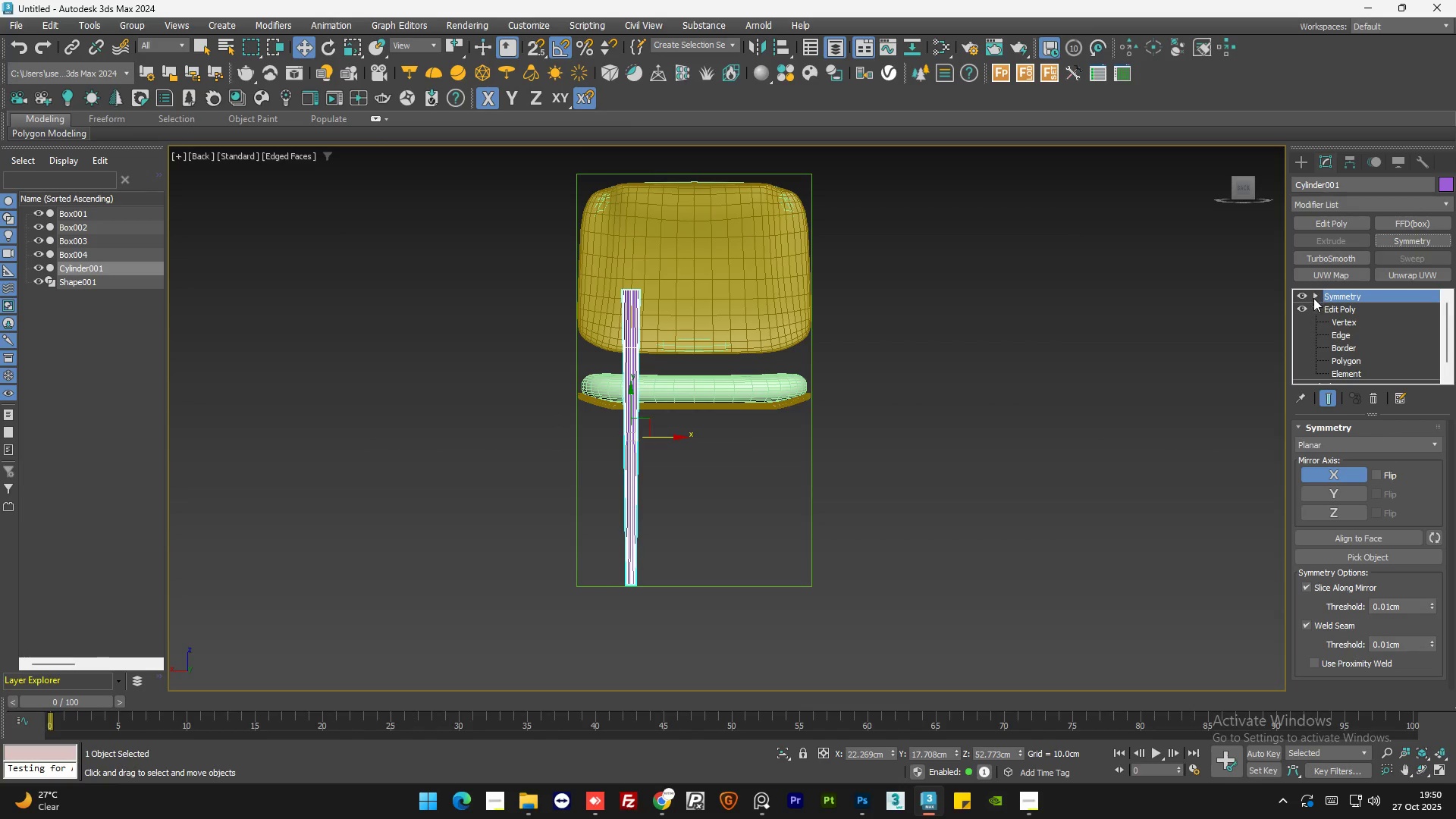 
double_click([1348, 311])
 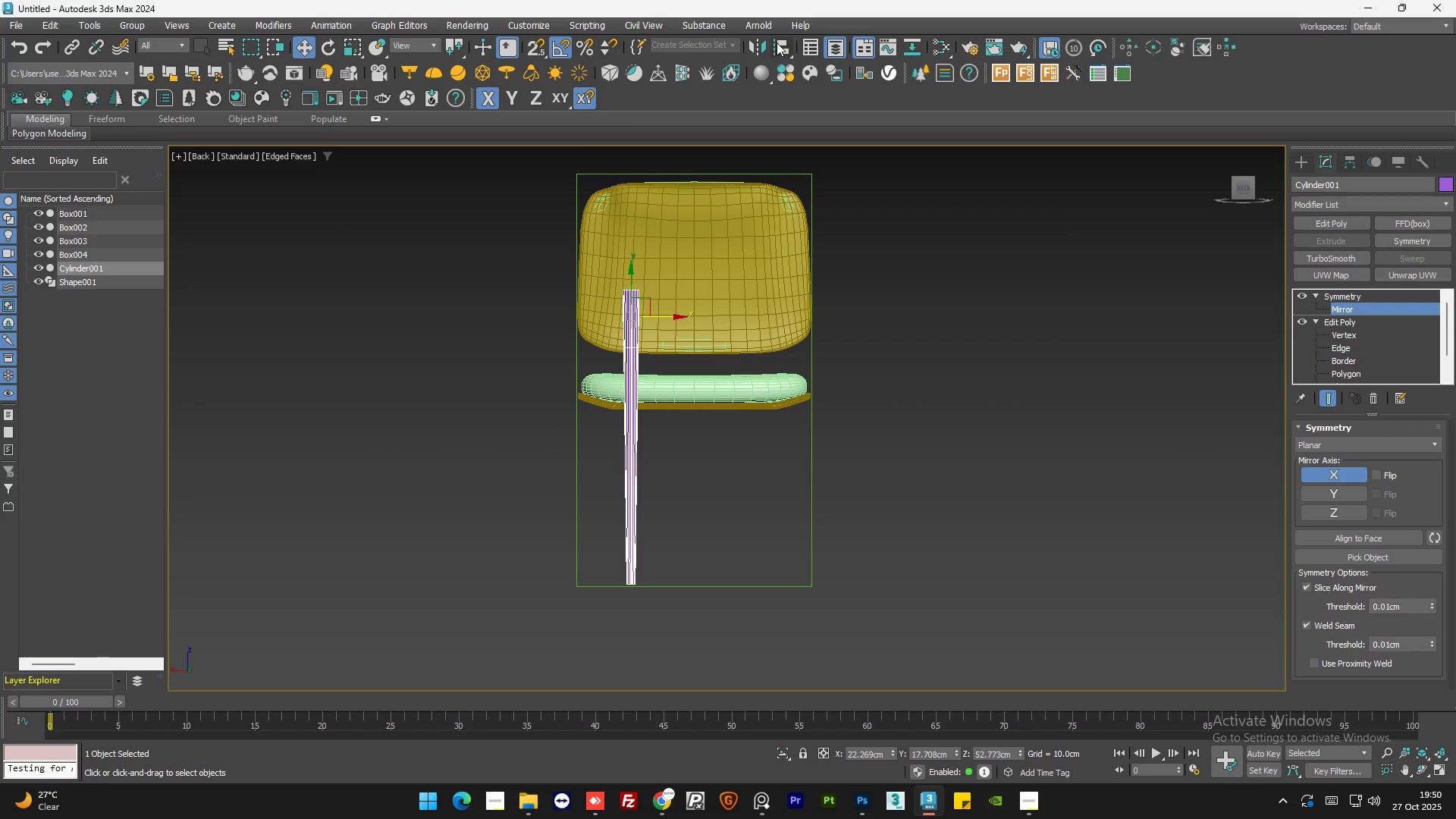 
left_click([777, 42])
 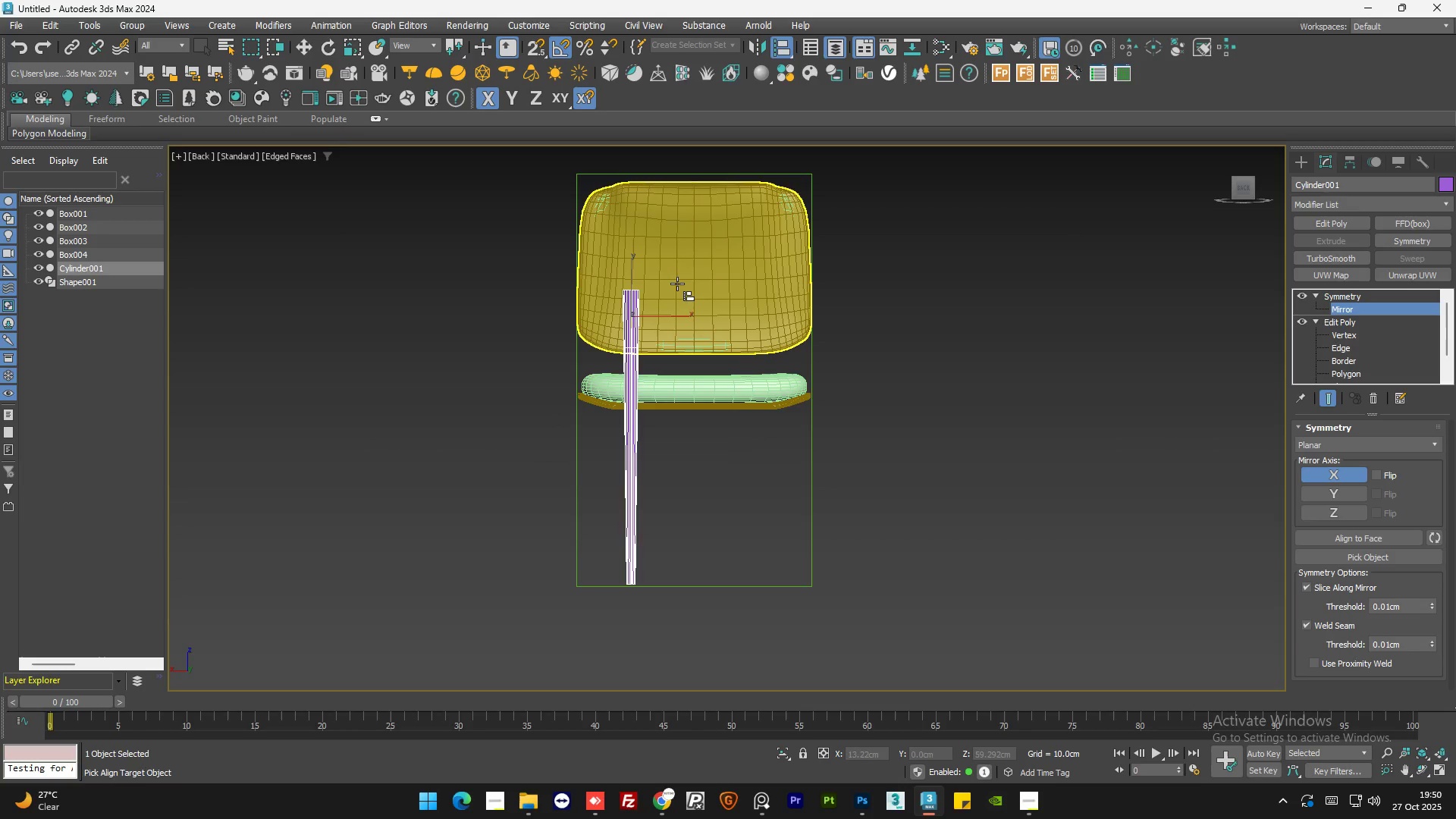 
left_click([677, 284])
 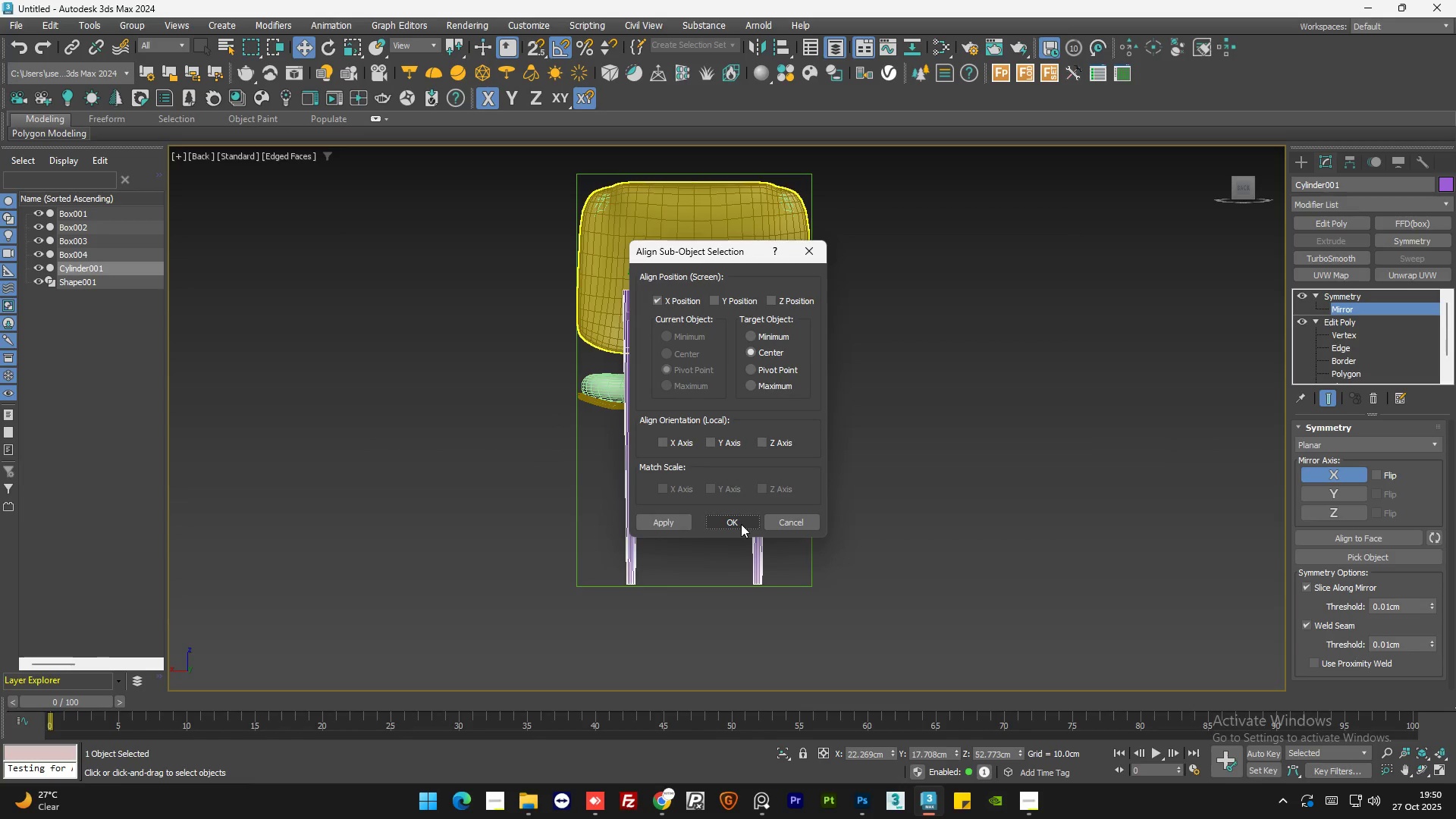 
left_click([741, 524])
 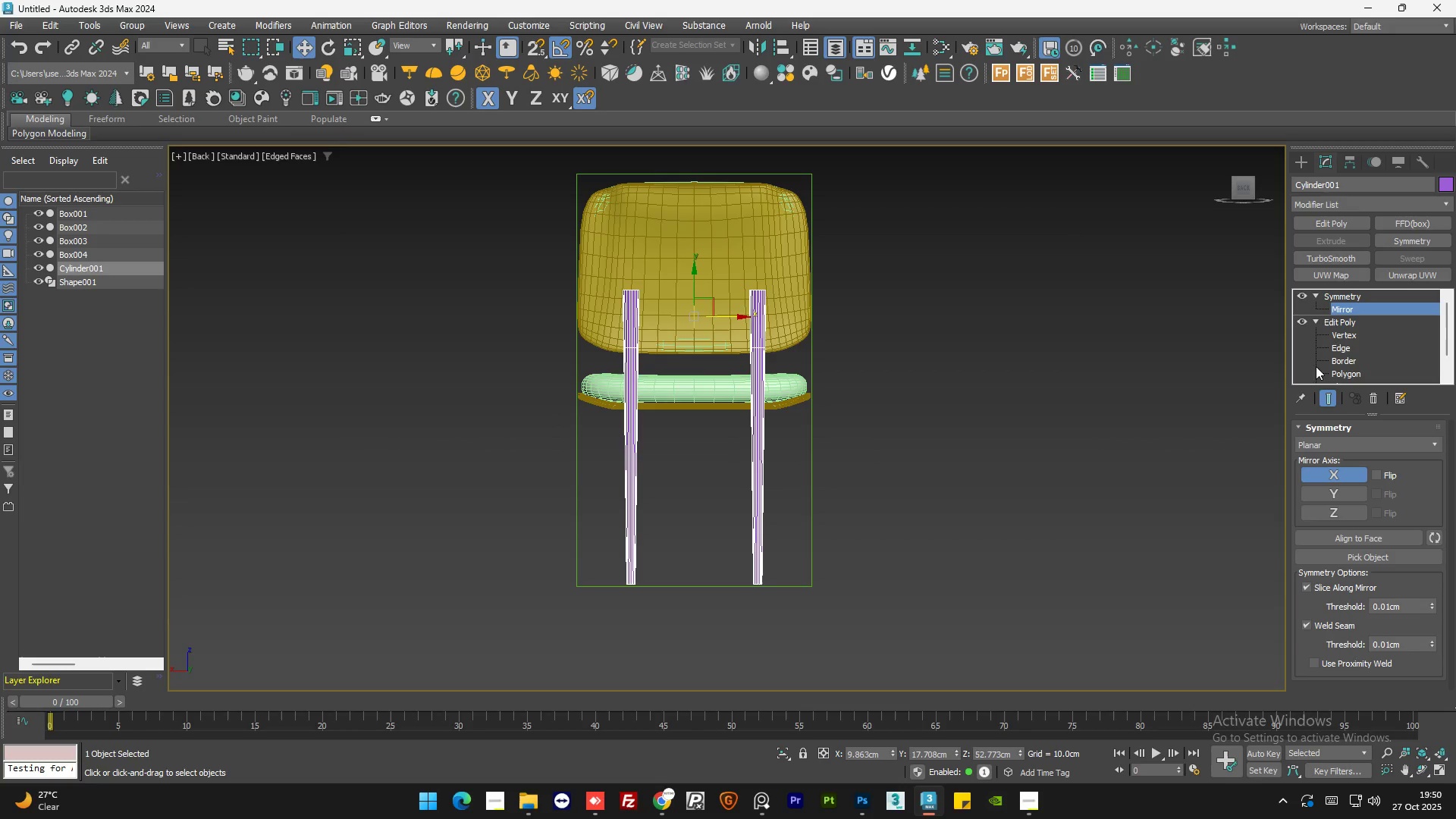 
left_click([1357, 325])
 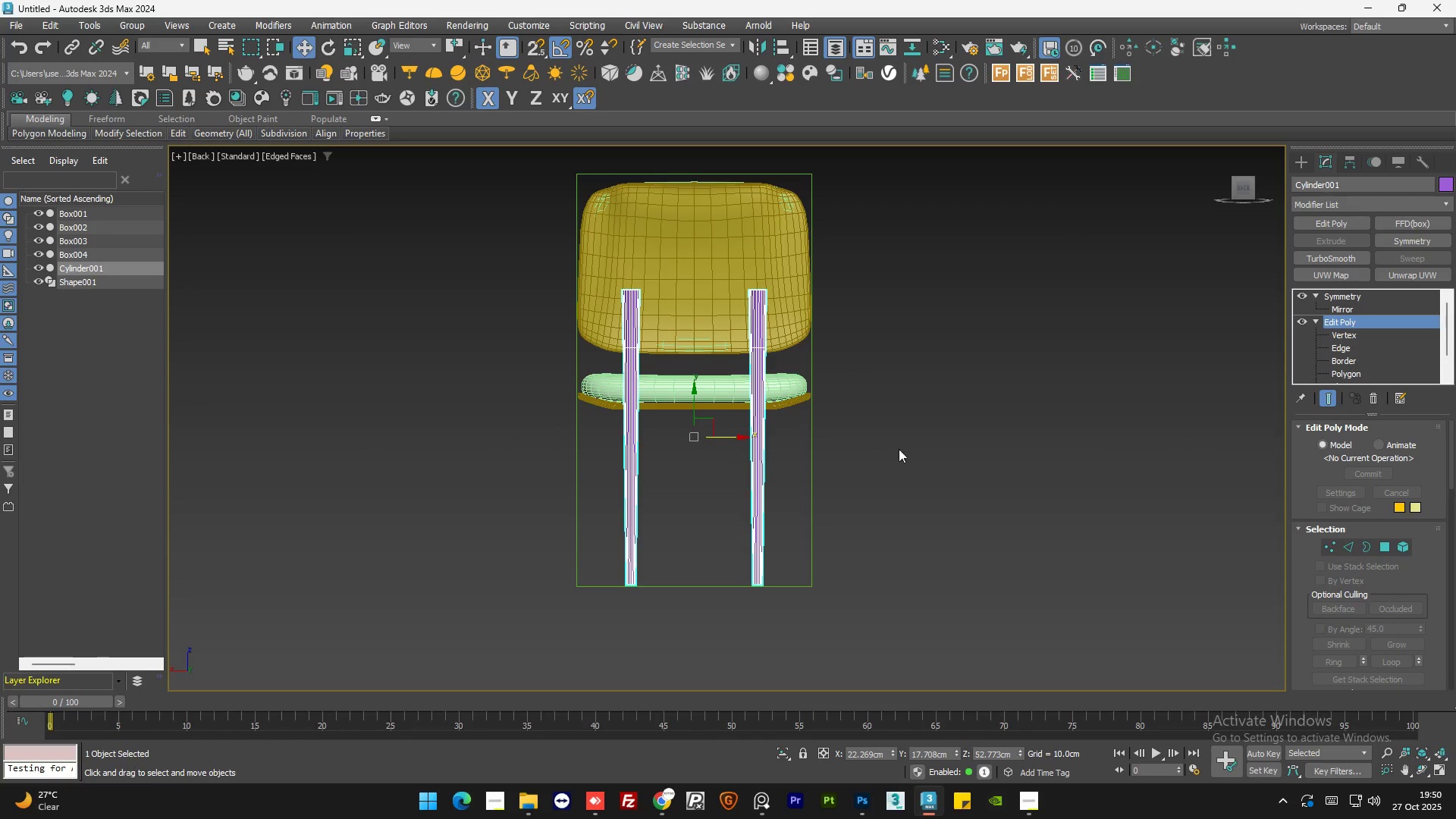 
hold_key(key=AltLeft, duration=1.5)
 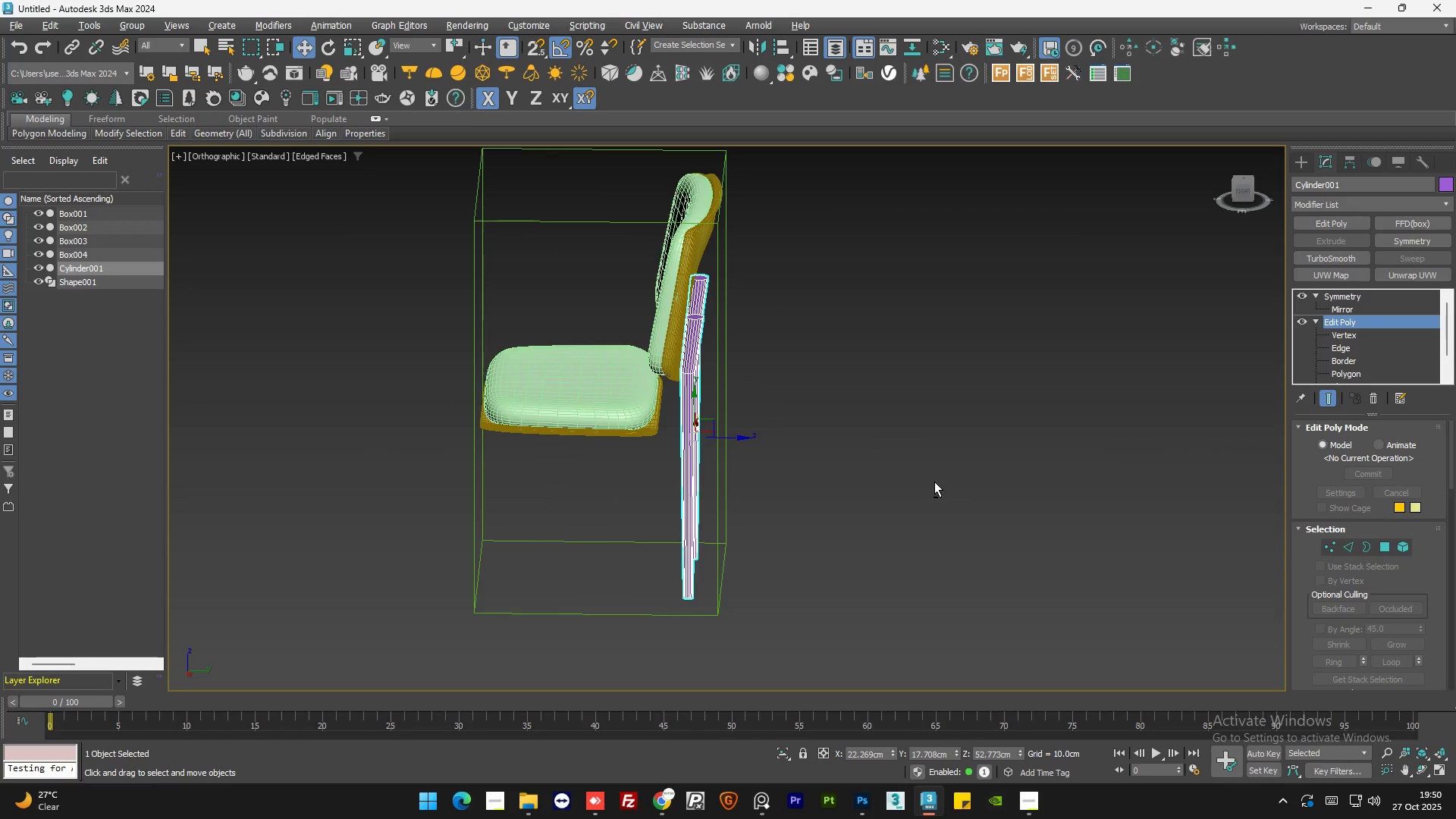 
hold_key(key=AltLeft, duration=0.81)
 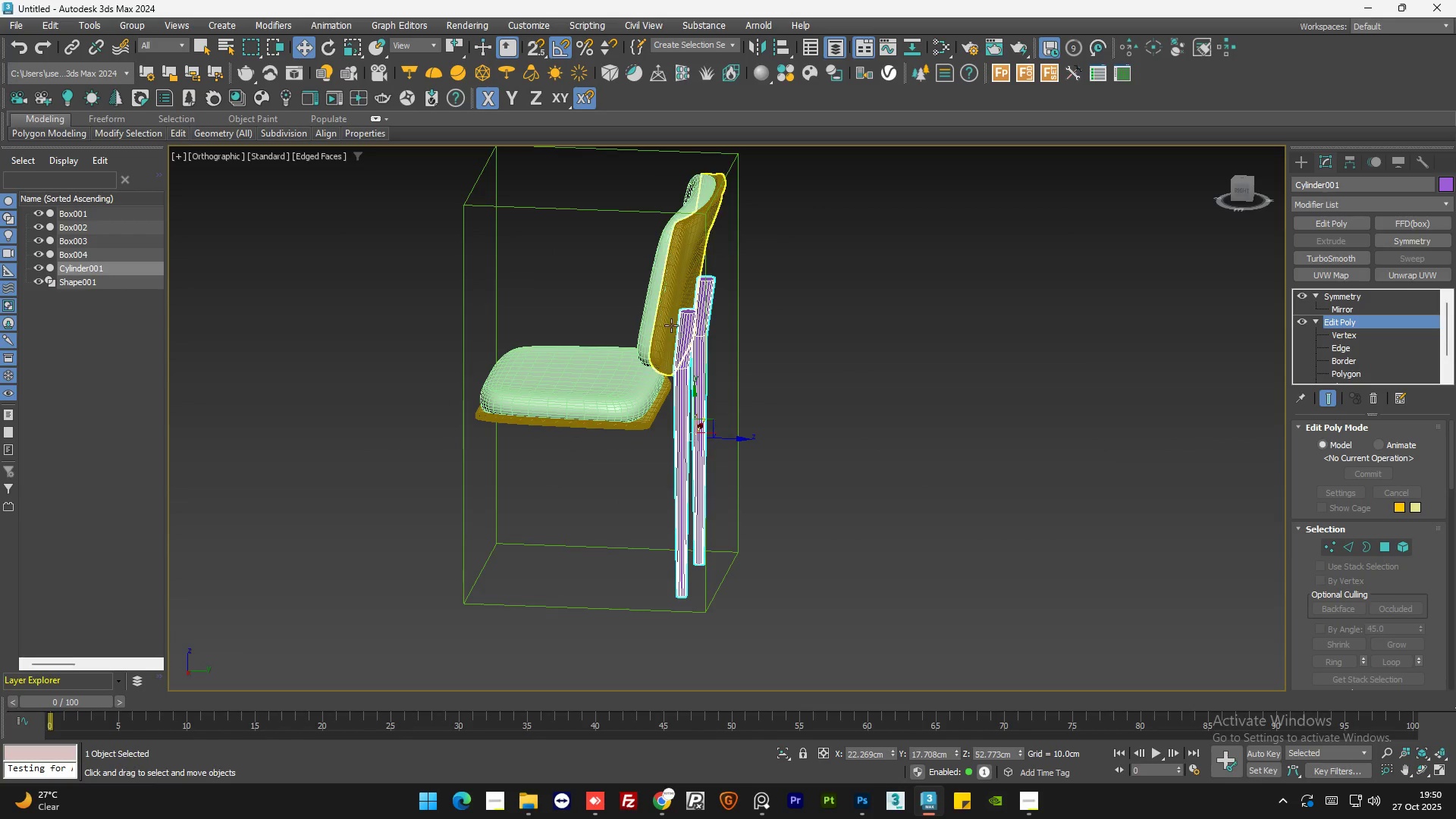 
scroll: coordinate [687, 321], scroll_direction: up, amount: 3.0
 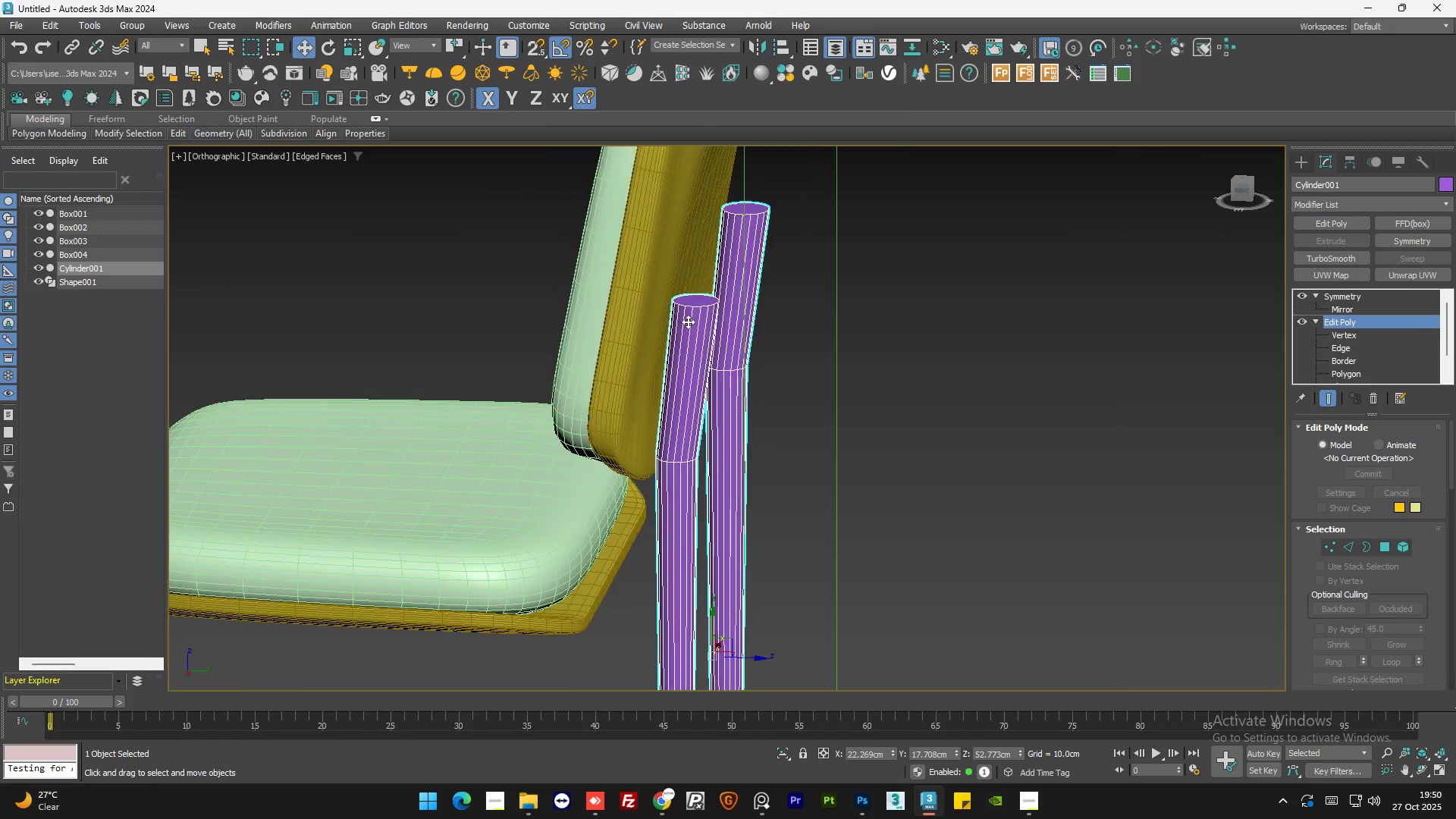 
hold_key(key=AltLeft, duration=1.53)
 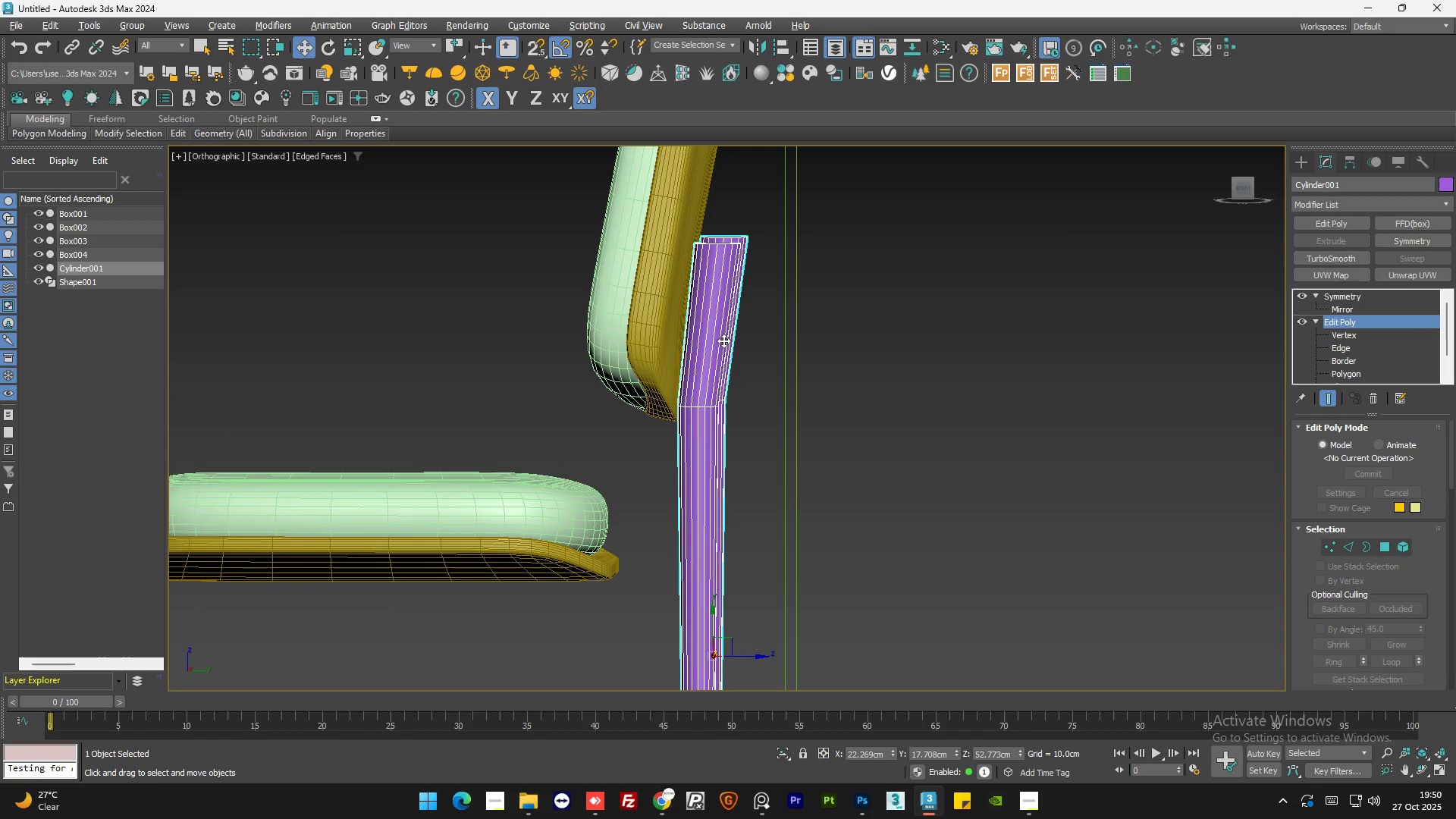 
hold_key(key=AltLeft, duration=1.52)
 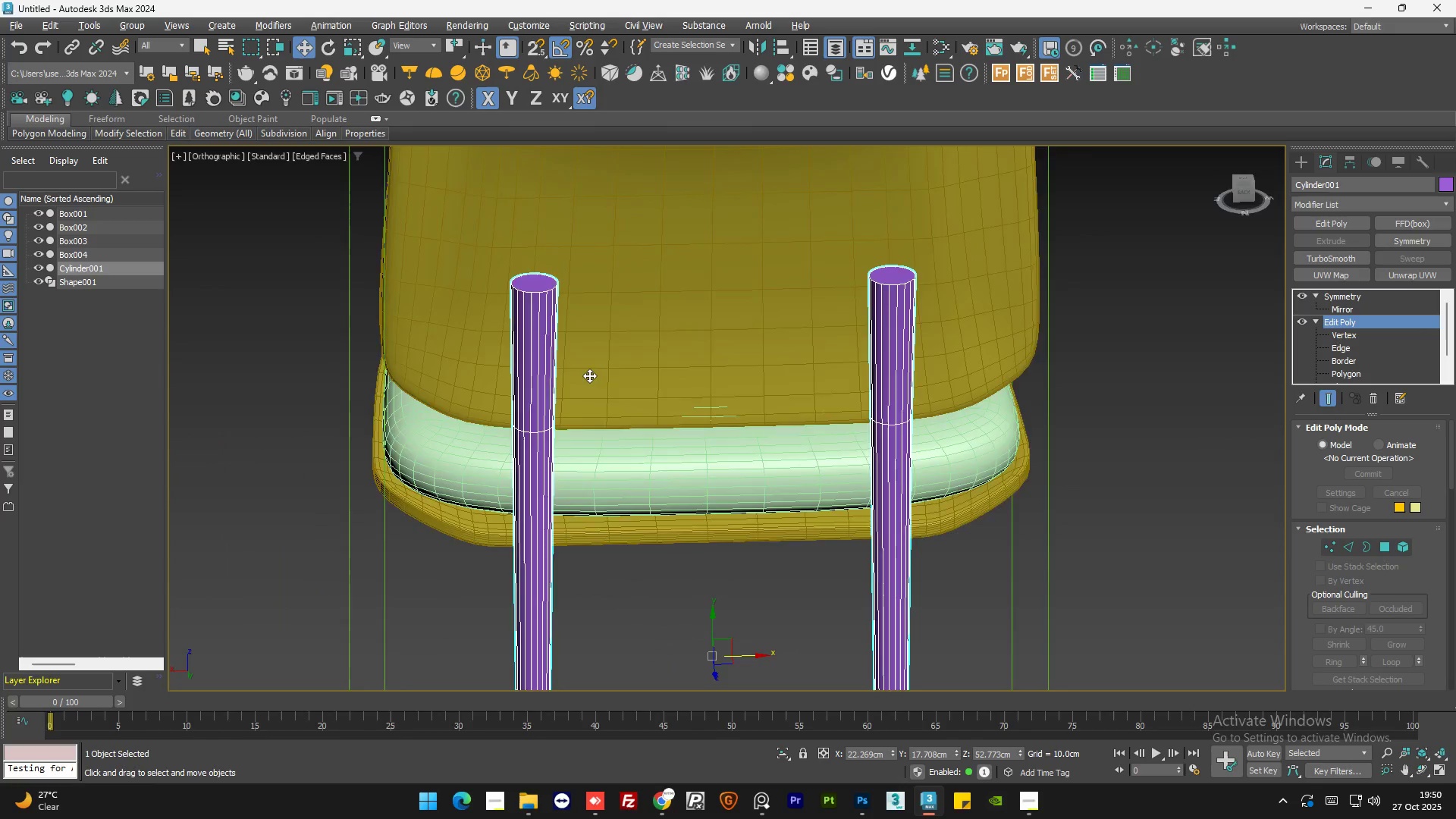 
key(Alt+AltLeft)
 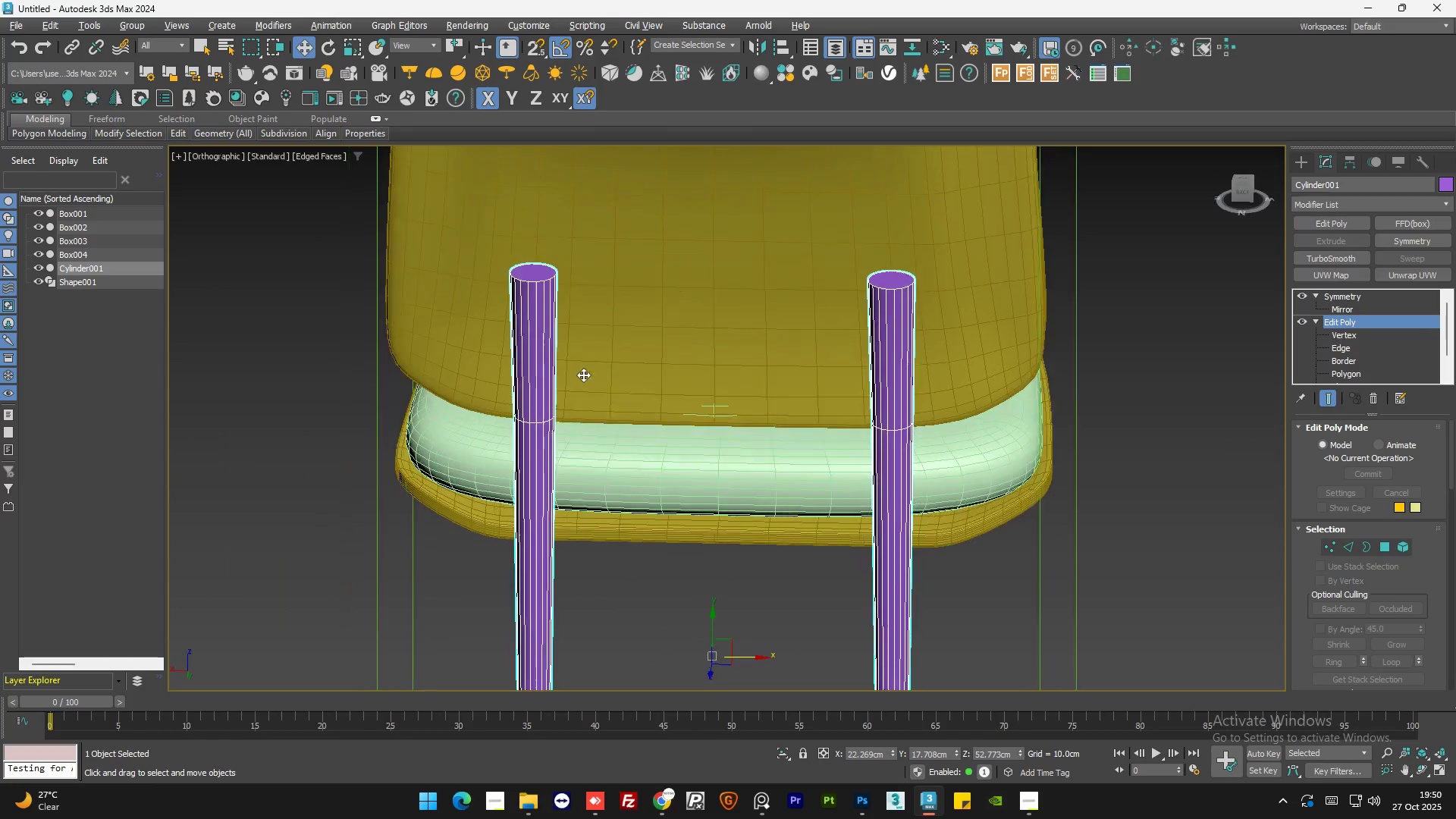 
key(Alt+AltLeft)
 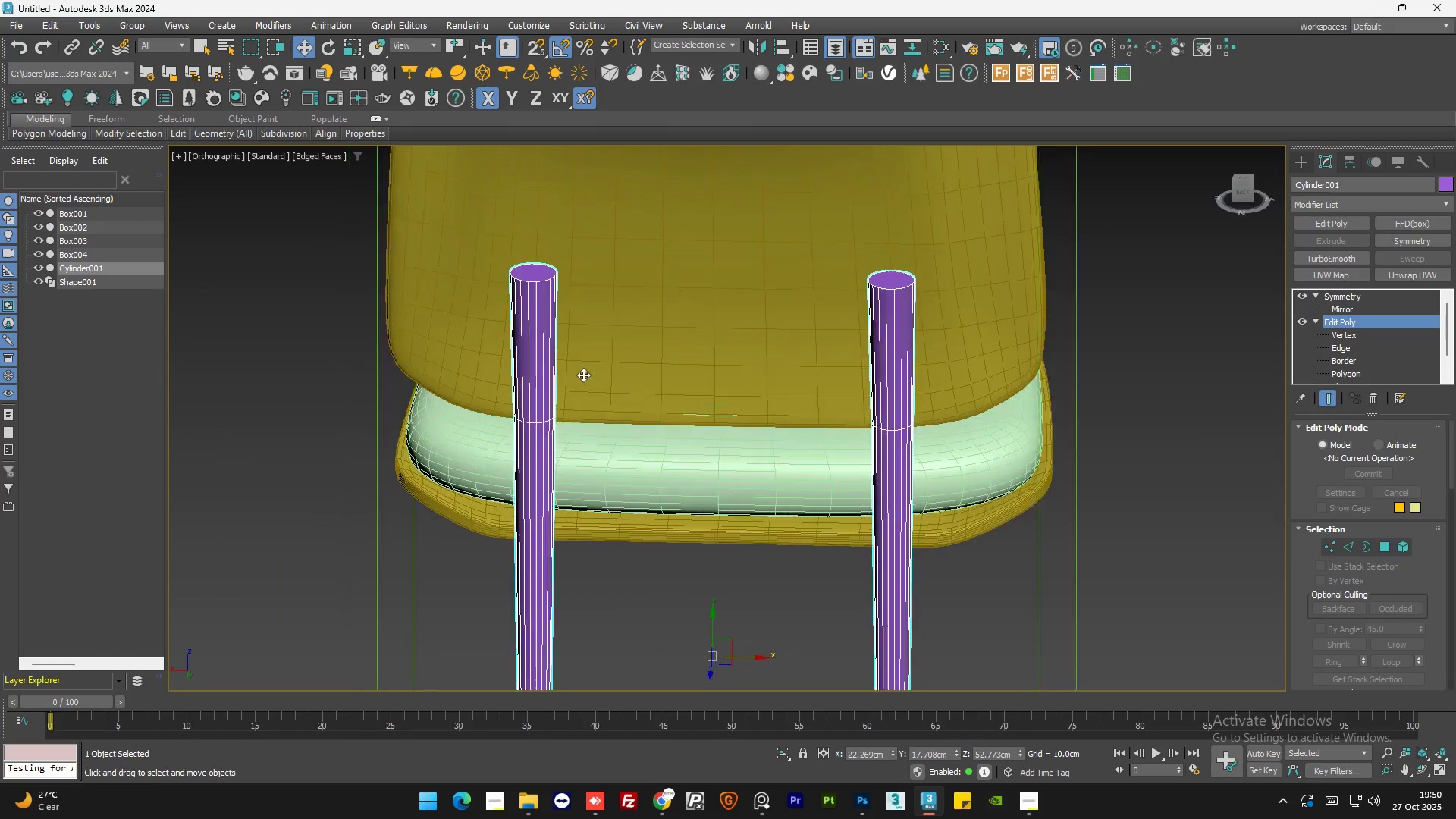 
key(Alt+AltLeft)
 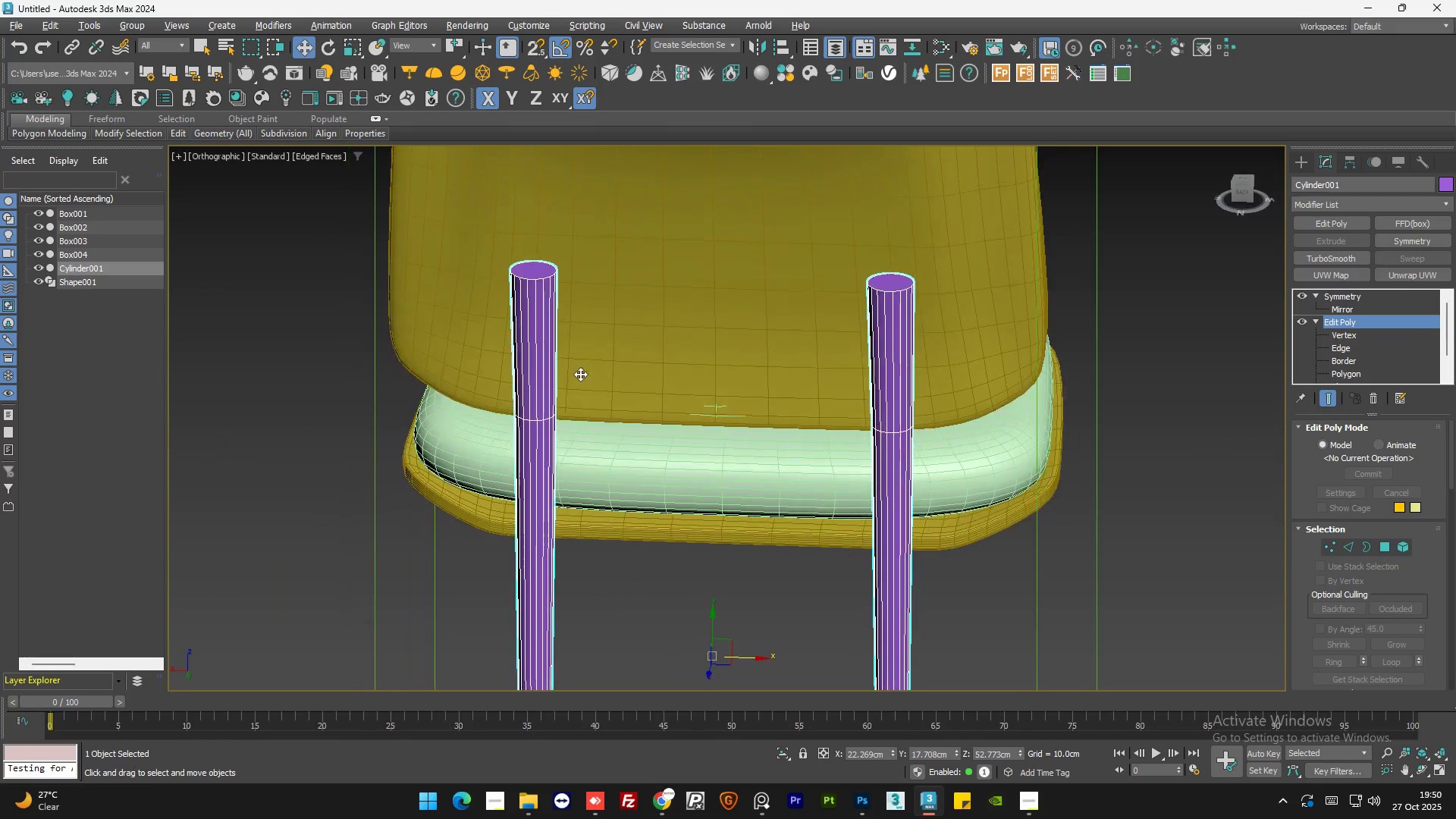 
key(Alt+AltLeft)
 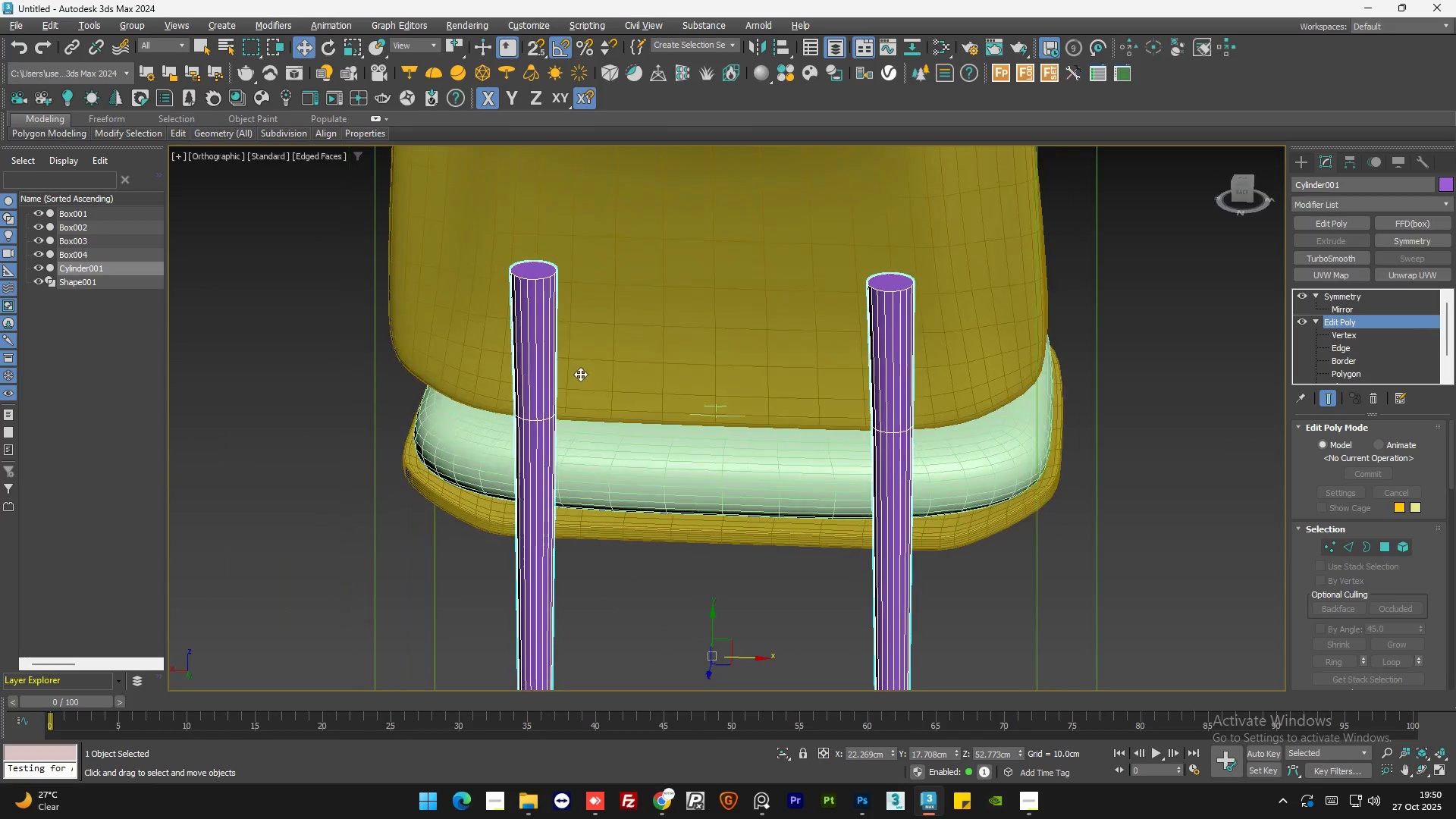 
key(Alt+AltLeft)
 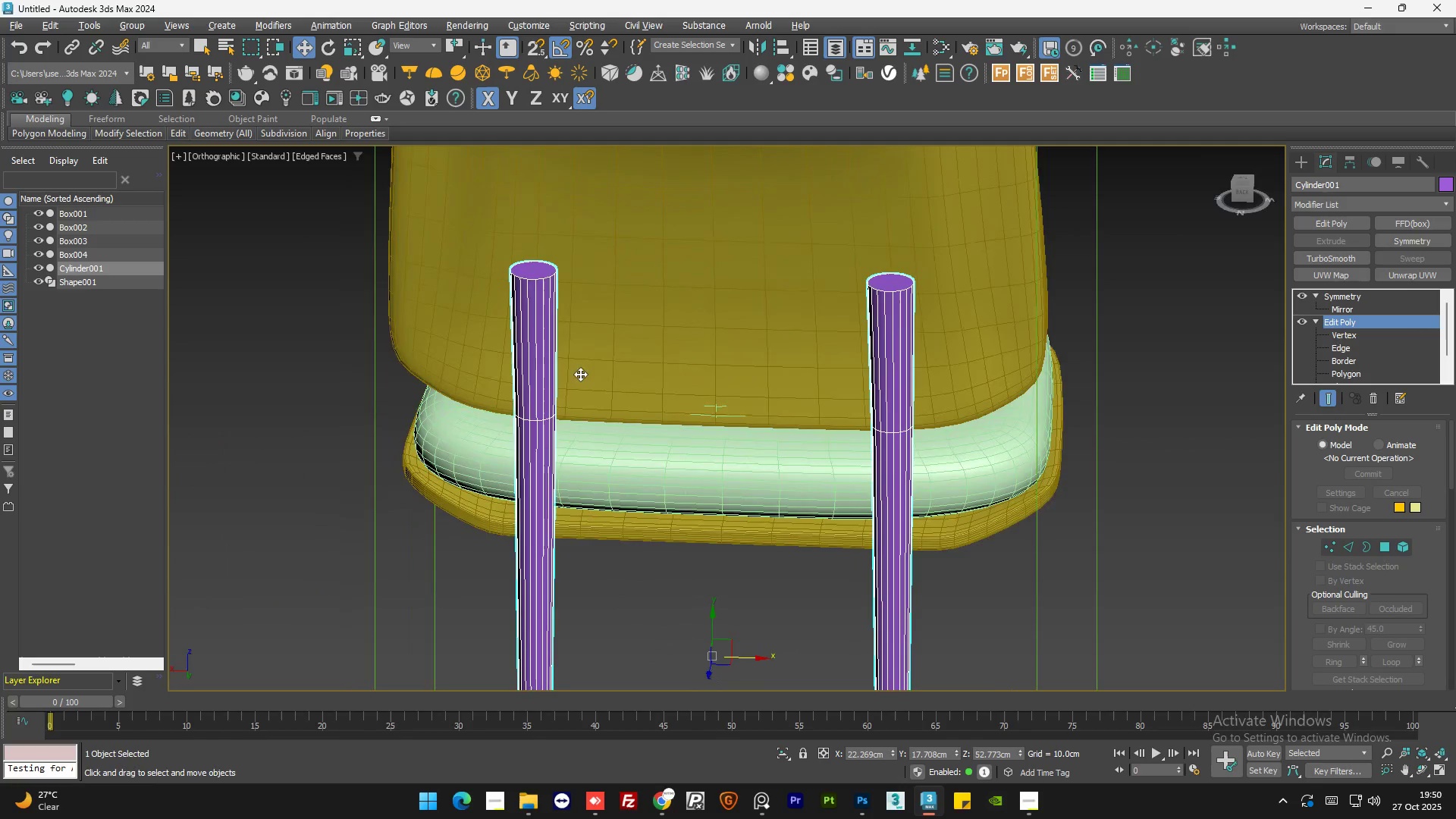 
key(Alt+AltLeft)
 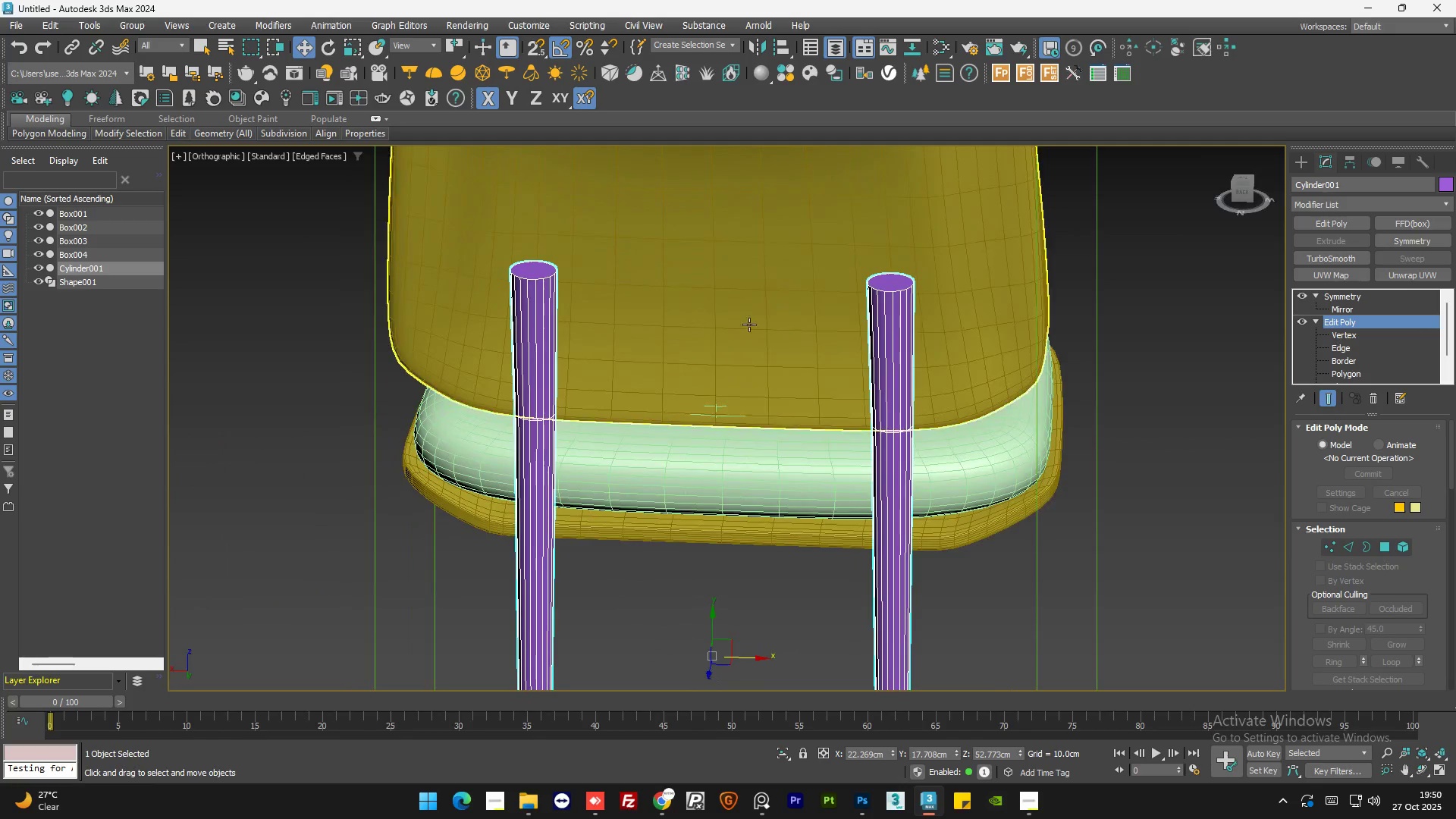 
scroll: coordinate [753, 322], scroll_direction: down, amount: 3.0
 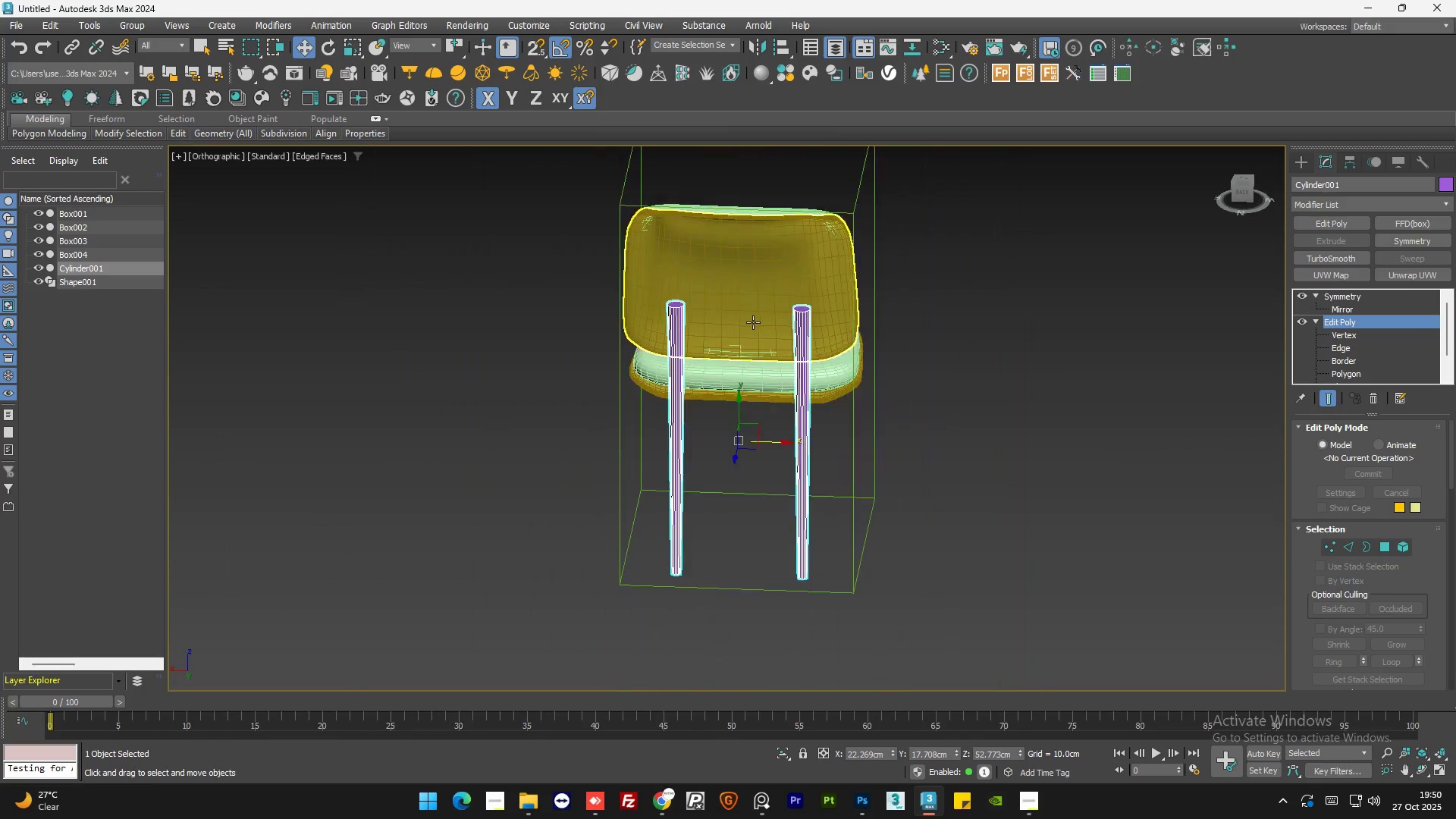 
hold_key(key=AltLeft, duration=1.5)
 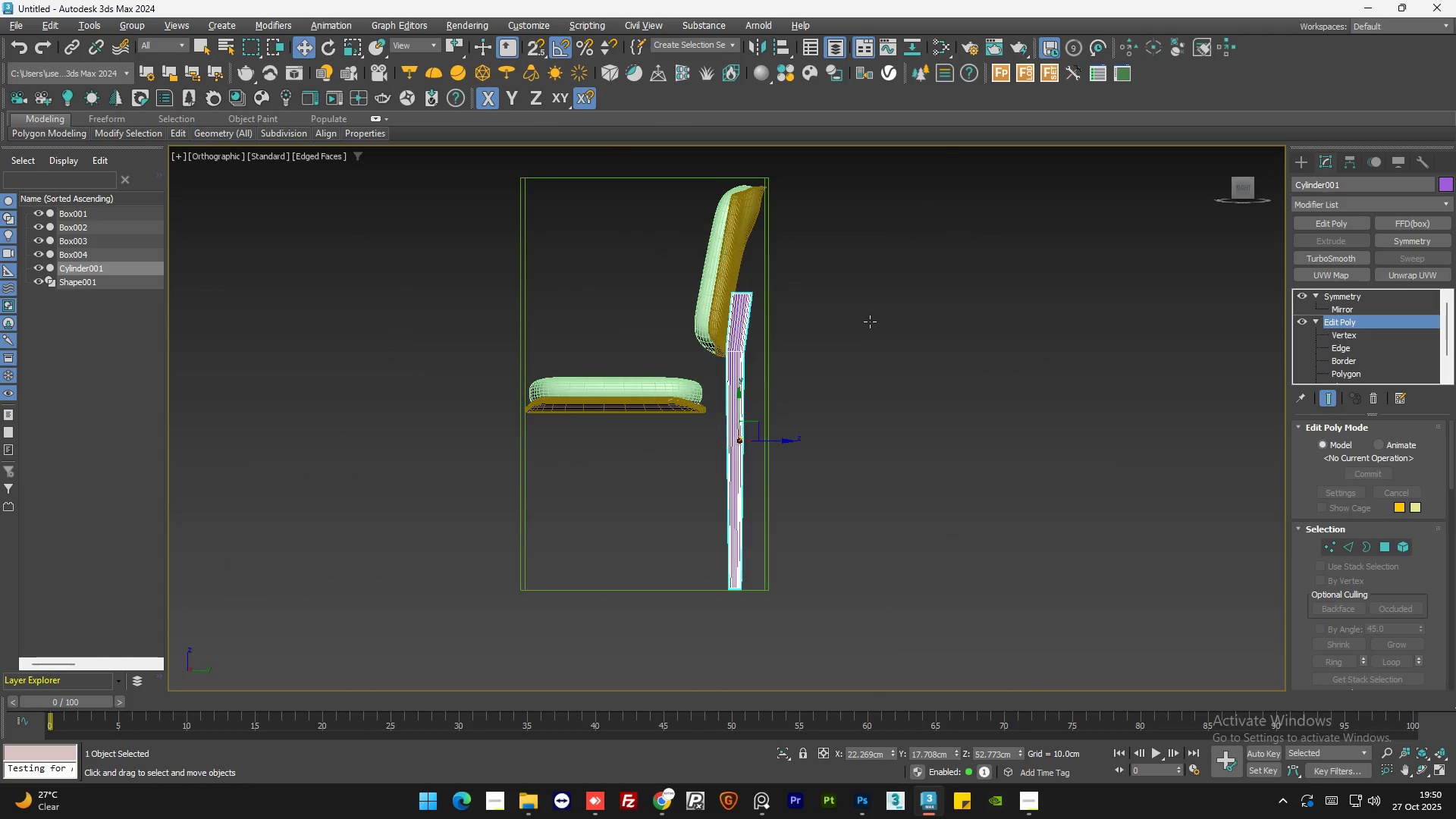 
key(Alt+AltLeft)
 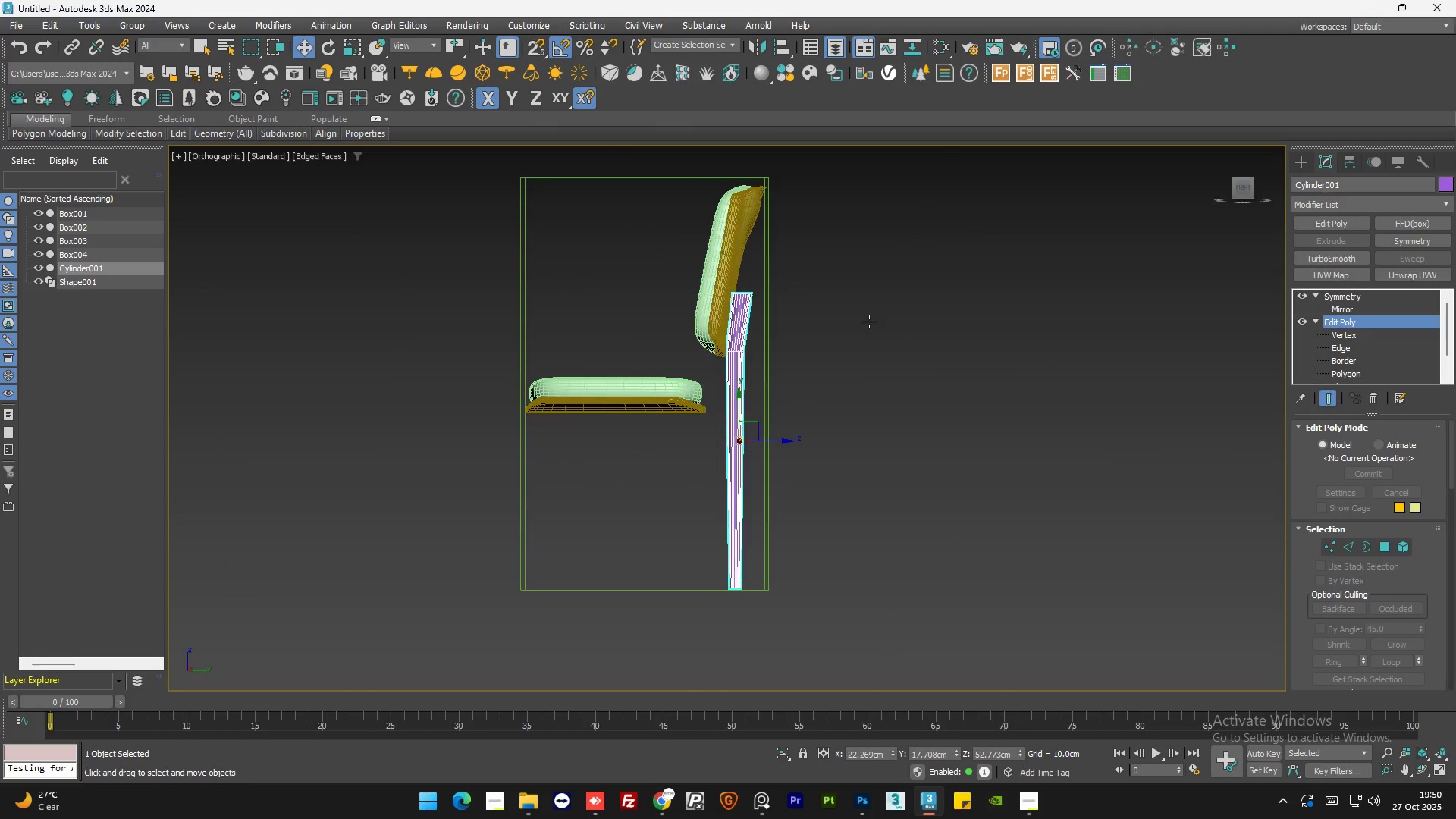 
key(Alt+AltLeft)
 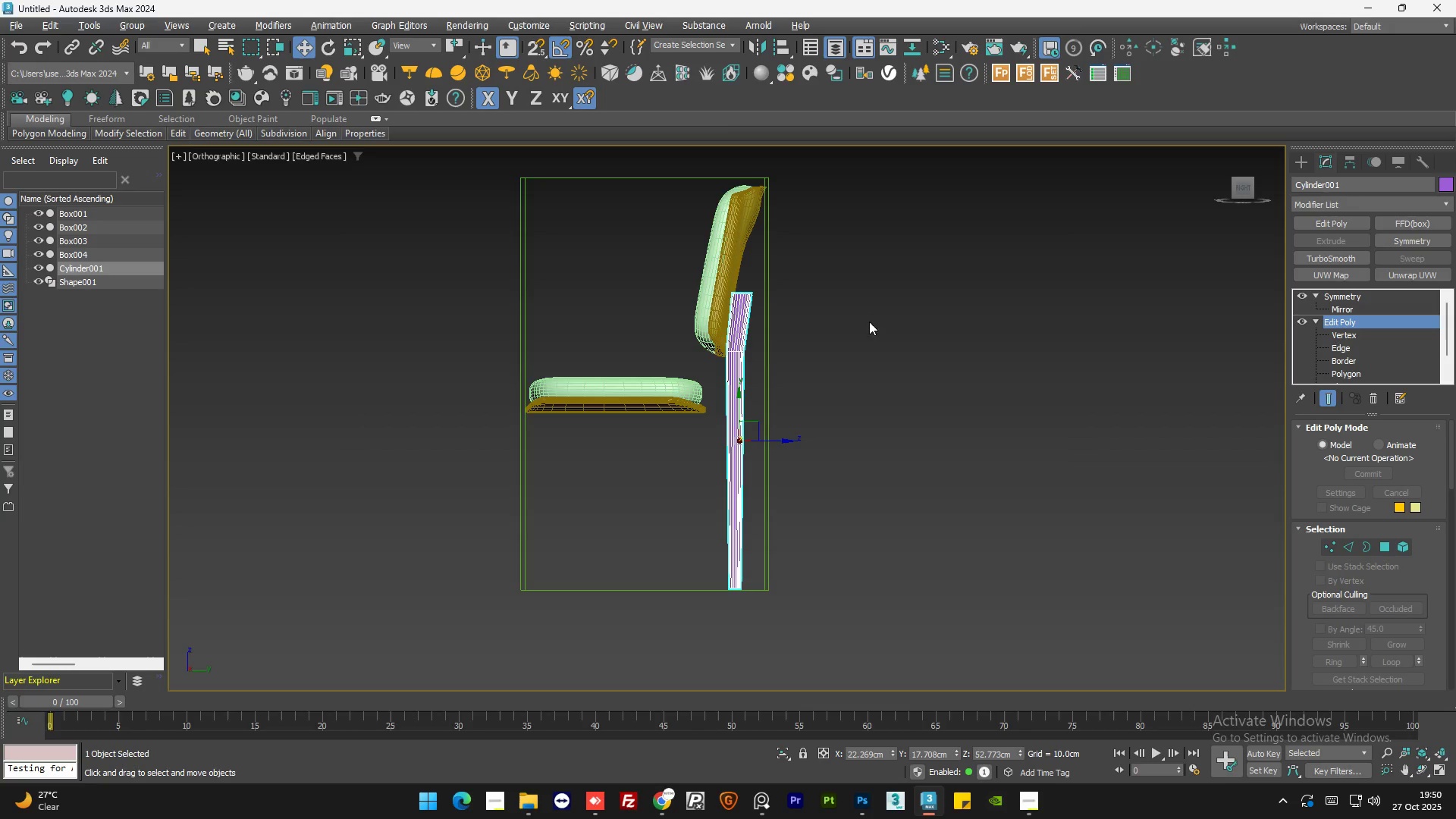 
left_click([1242, 186])
 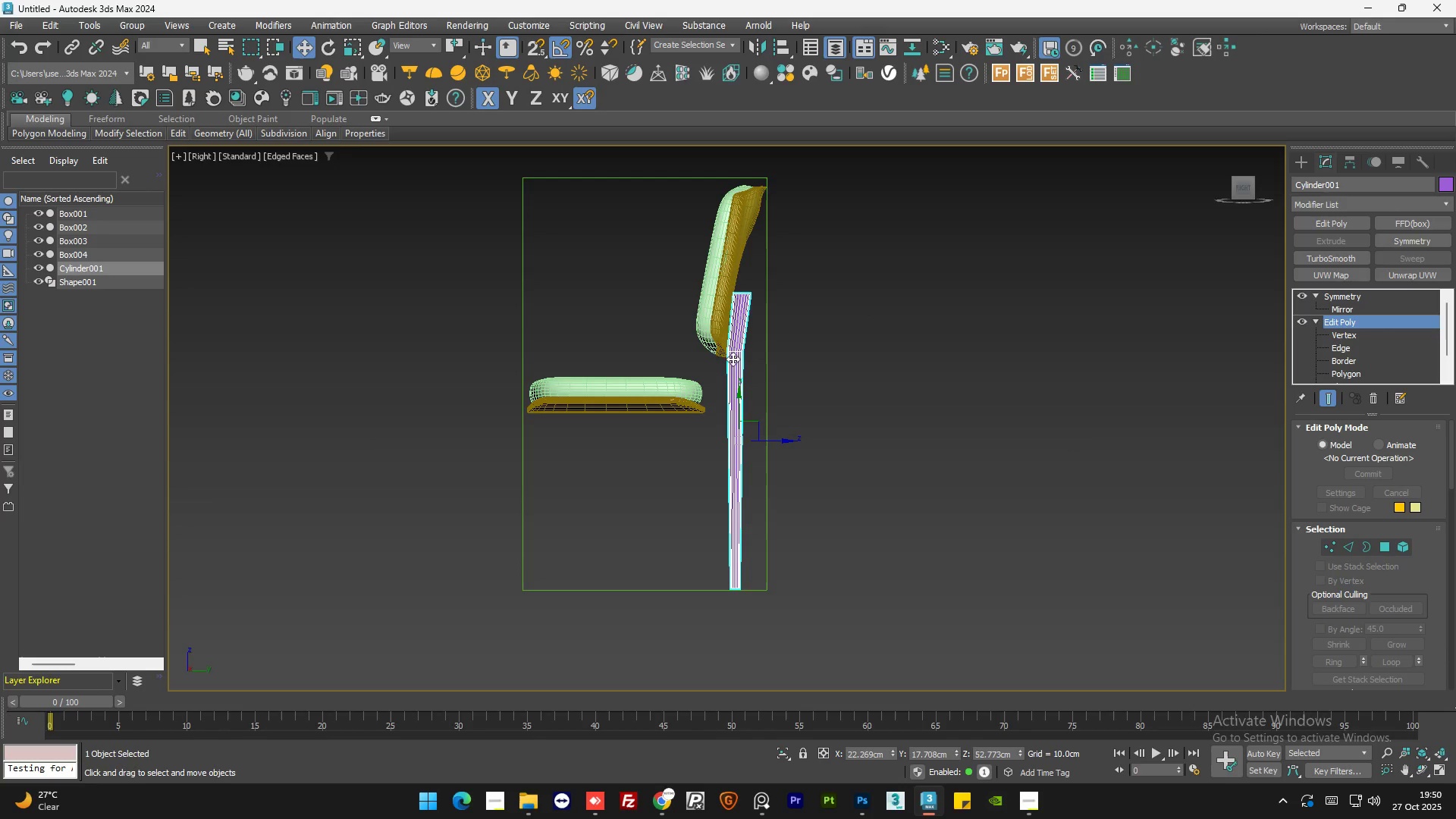 
scroll: coordinate [730, 381], scroll_direction: up, amount: 1.0
 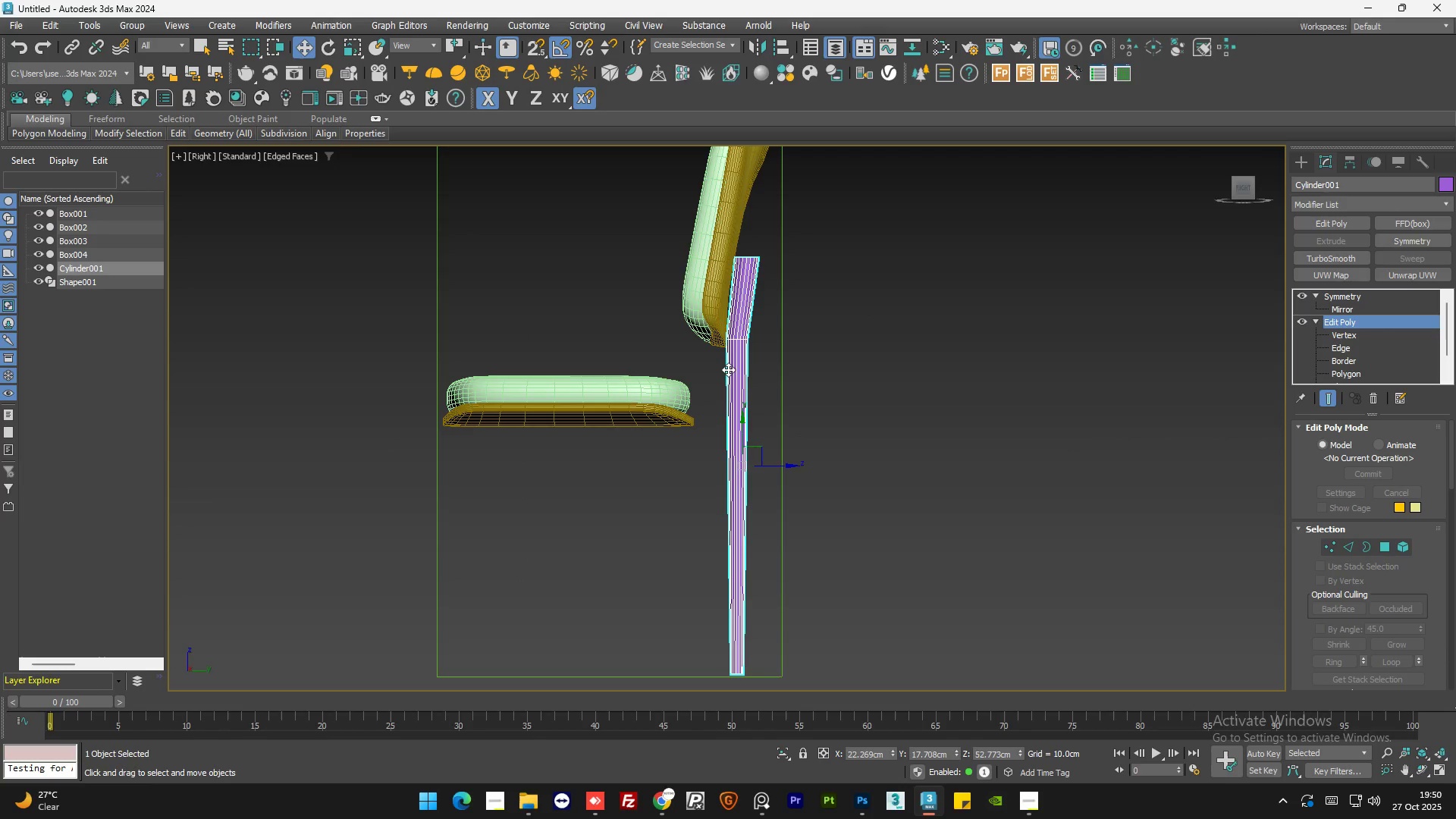 
scroll: coordinate [726, 369], scroll_direction: down, amount: 1.0
 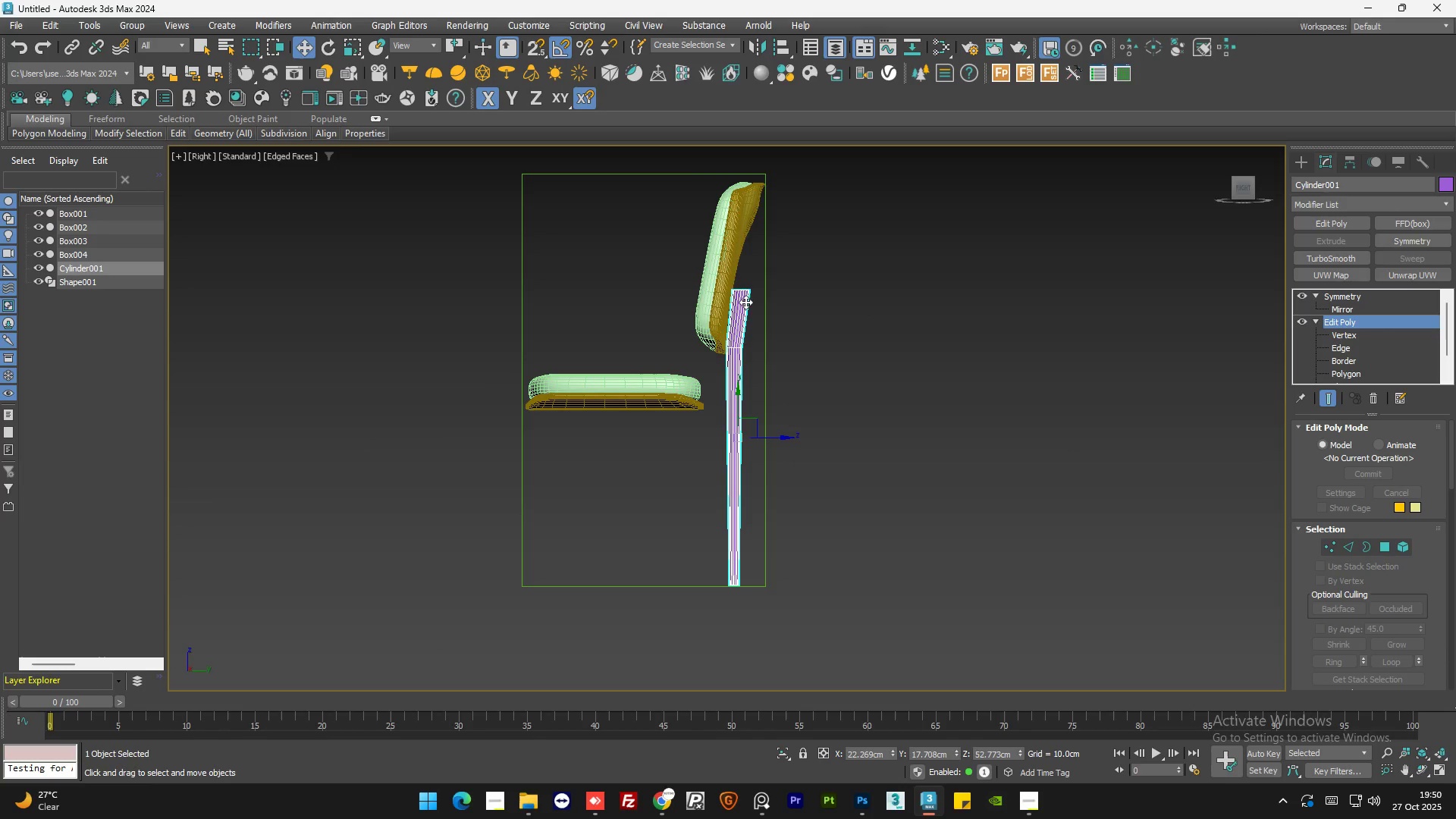 
scroll: coordinate [745, 284], scroll_direction: up, amount: 2.0
 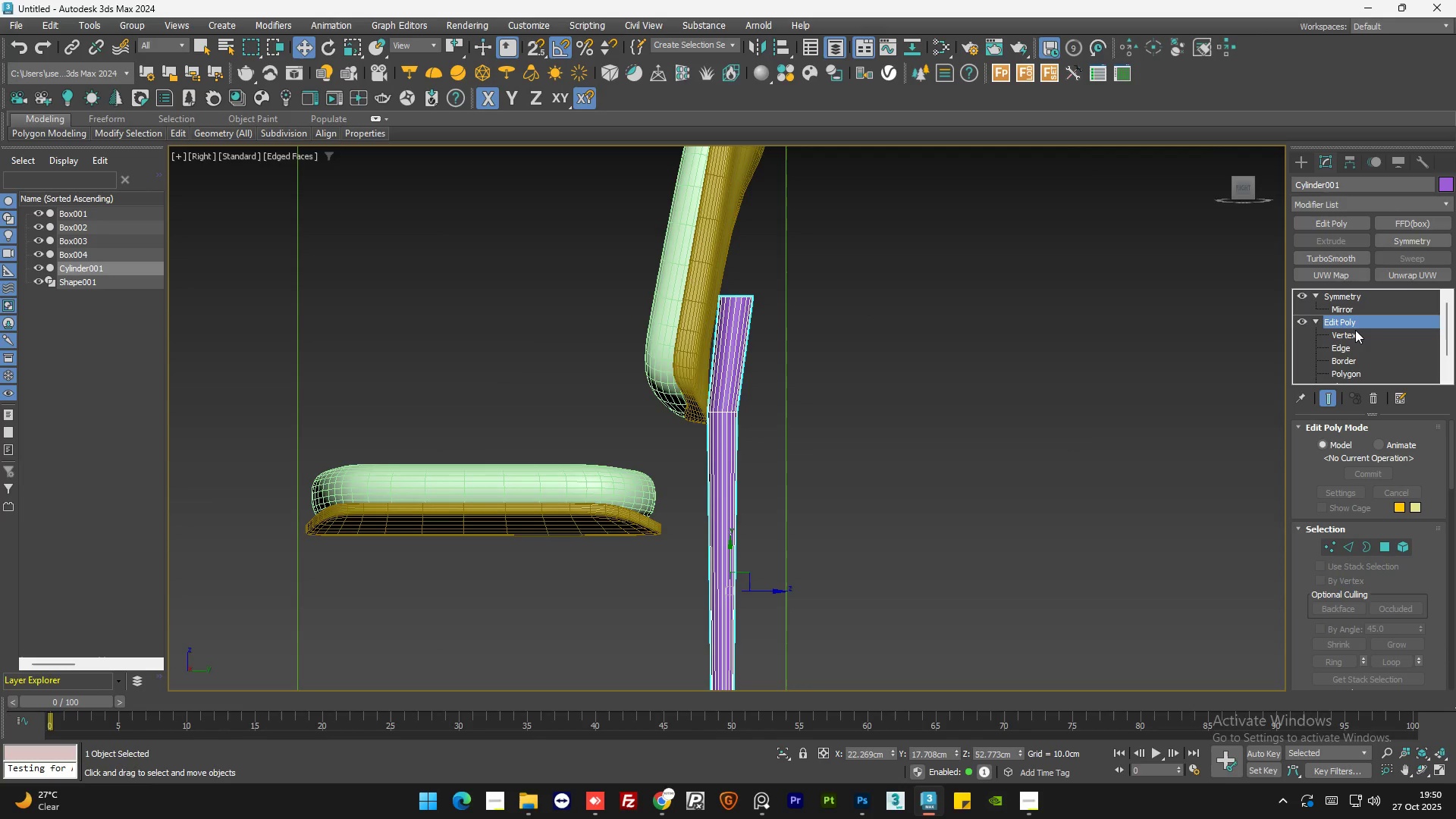 
left_click([1357, 336])
 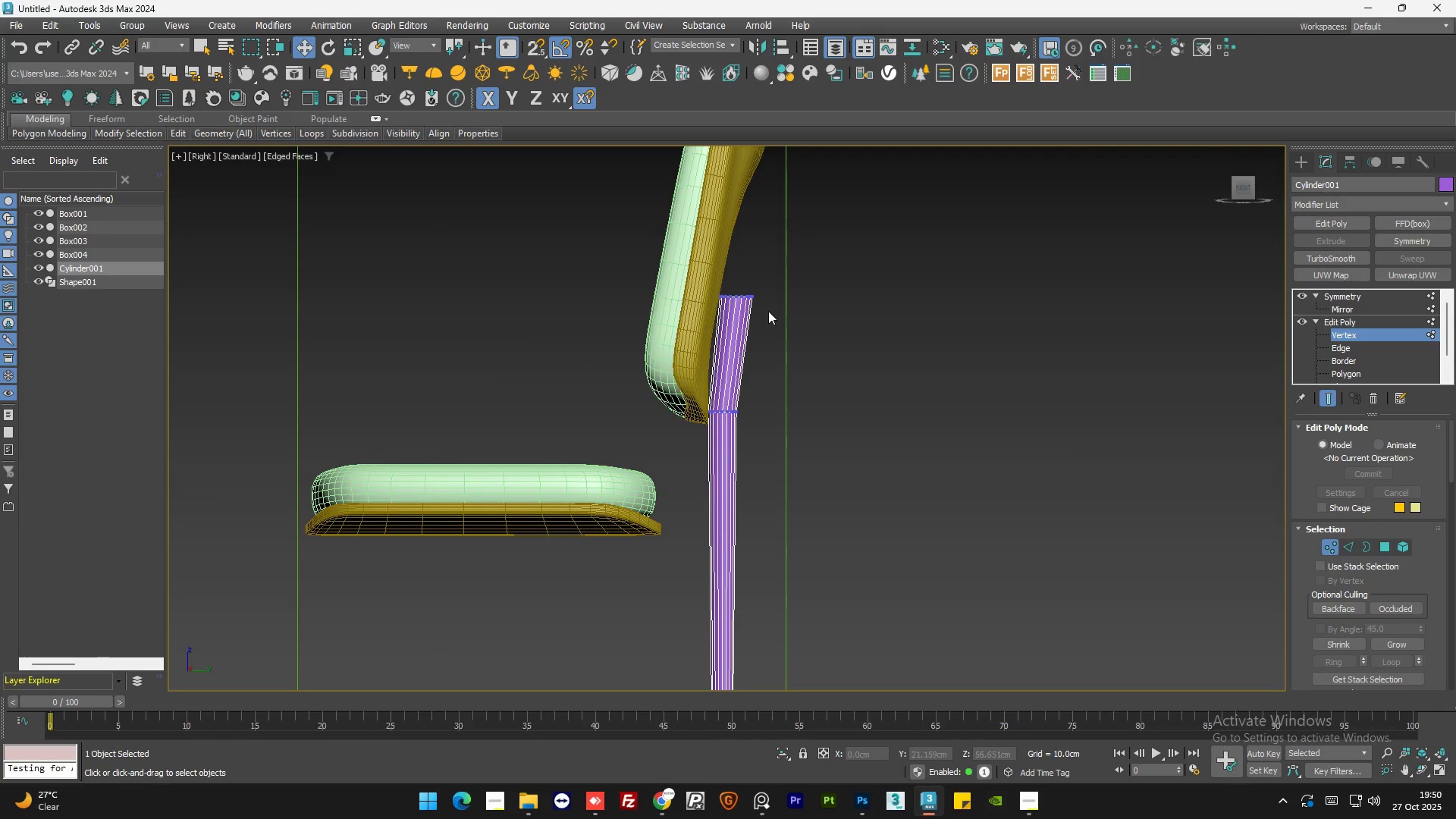 
scroll: coordinate [767, 311], scroll_direction: up, amount: 1.0
 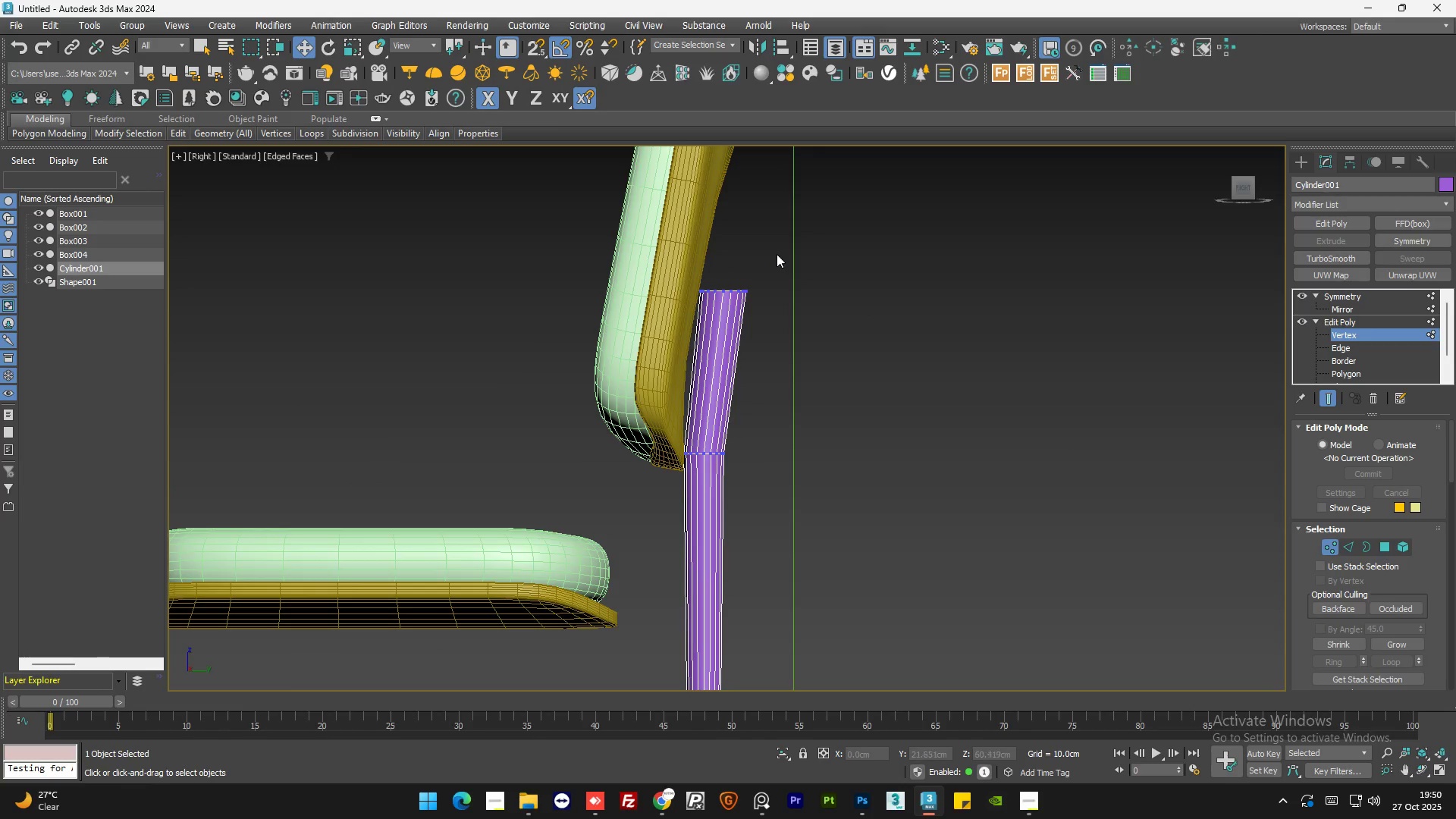 
left_click_drag(start_coordinate=[778, 252], to_coordinate=[634, 337])
 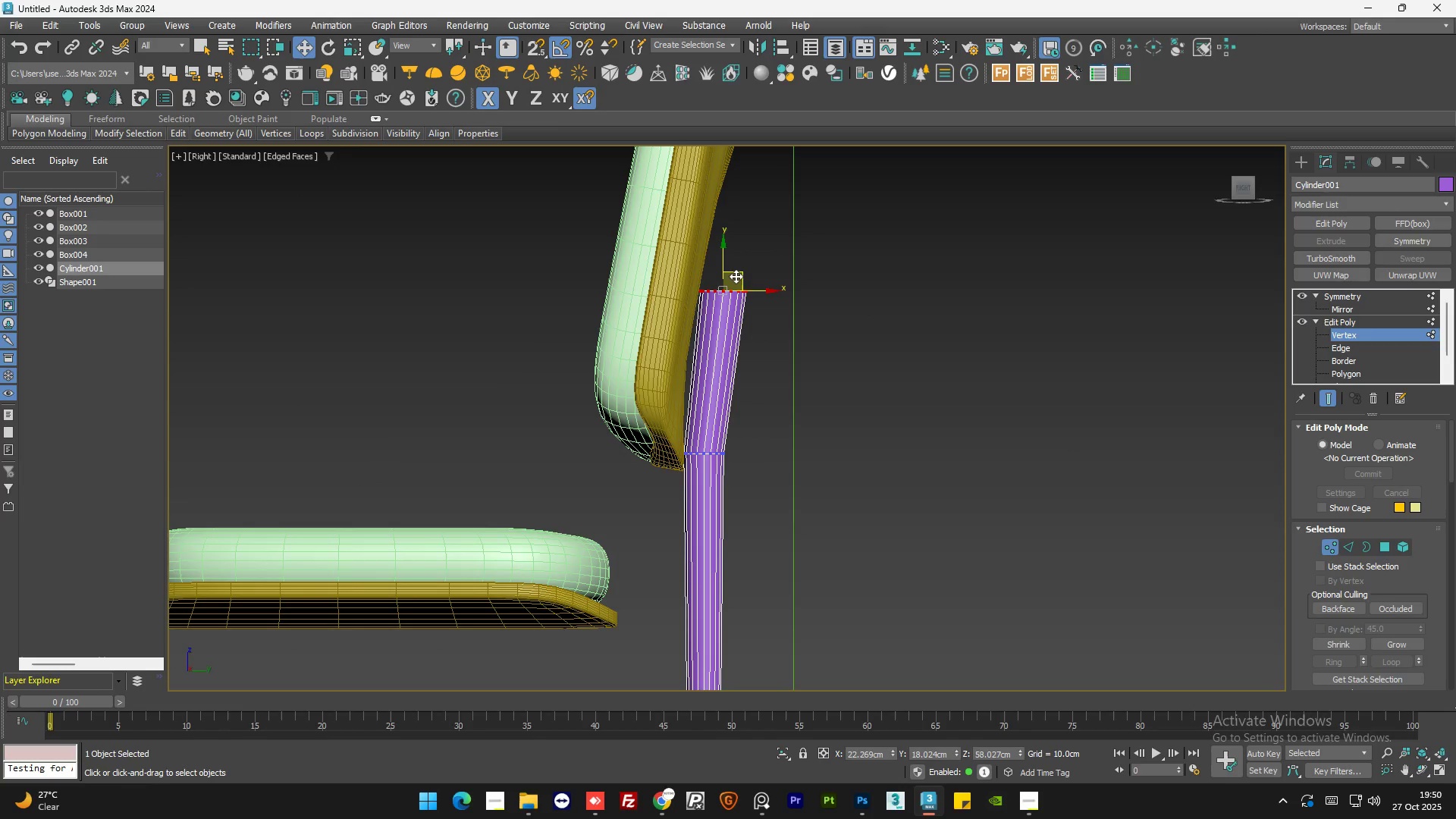 
left_click_drag(start_coordinate=[737, 275], to_coordinate=[739, 266])
 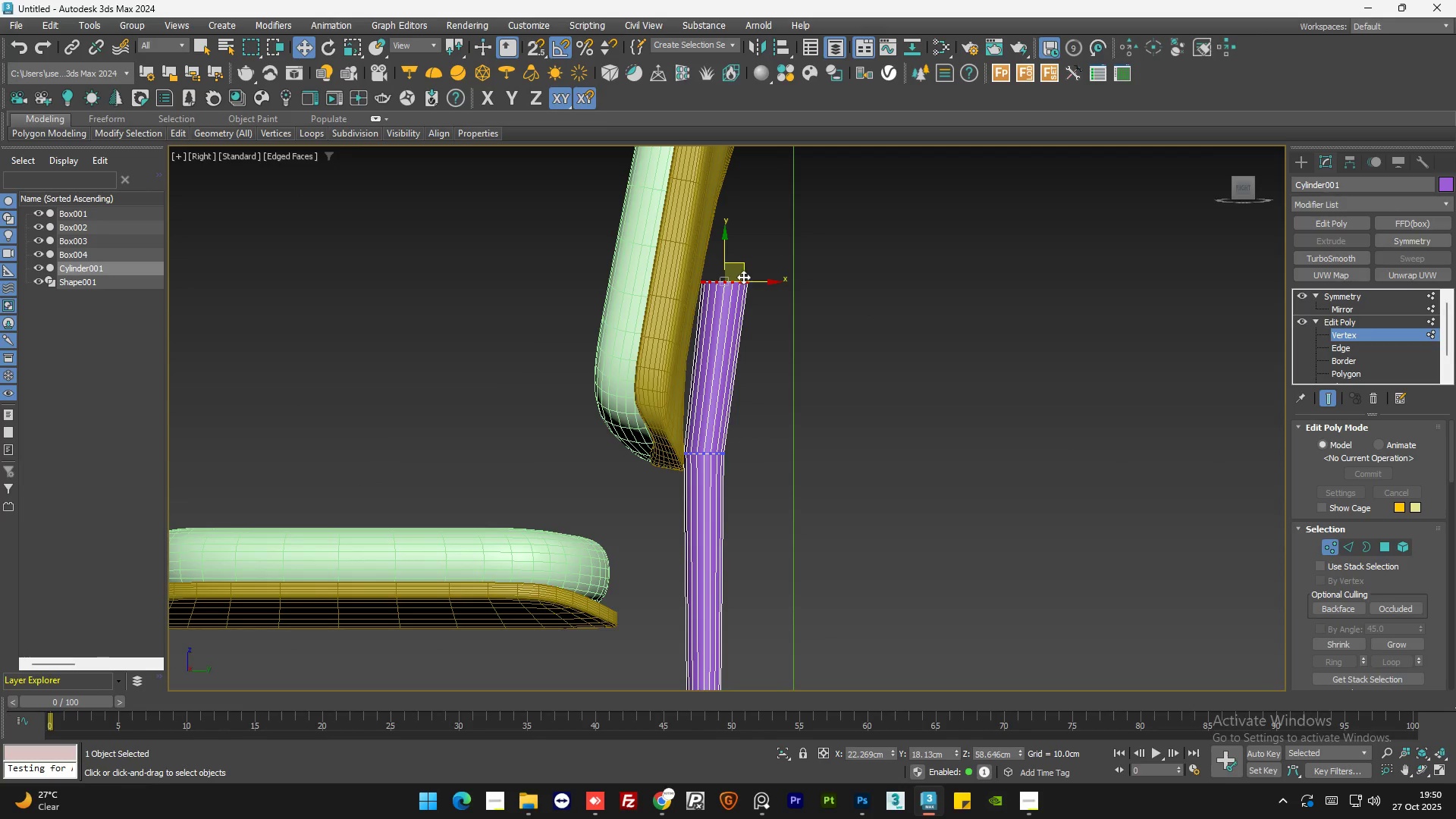 
type(rw)
 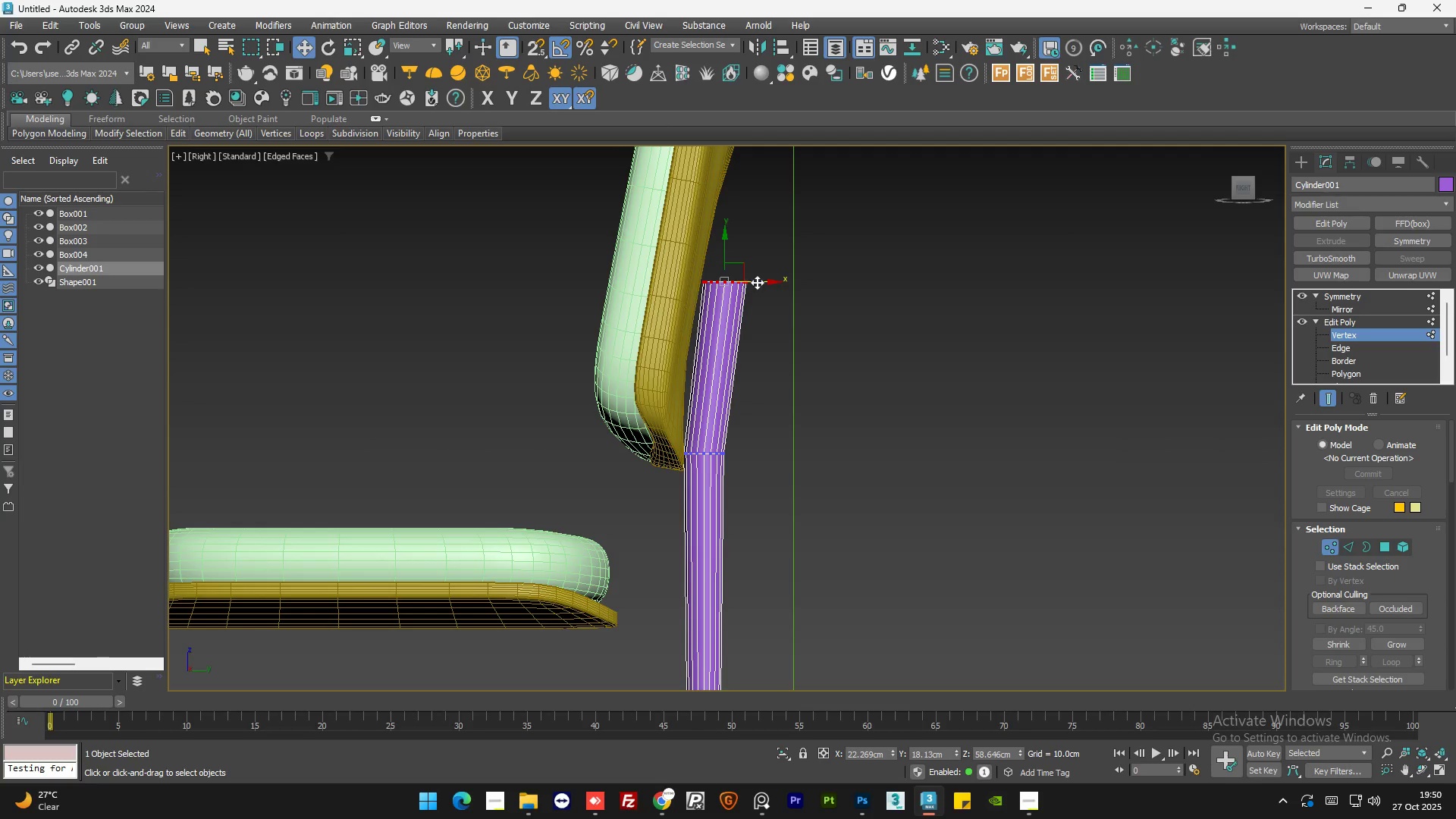 
left_click_drag(start_coordinate=[737, 275], to_coordinate=[733, 281])
 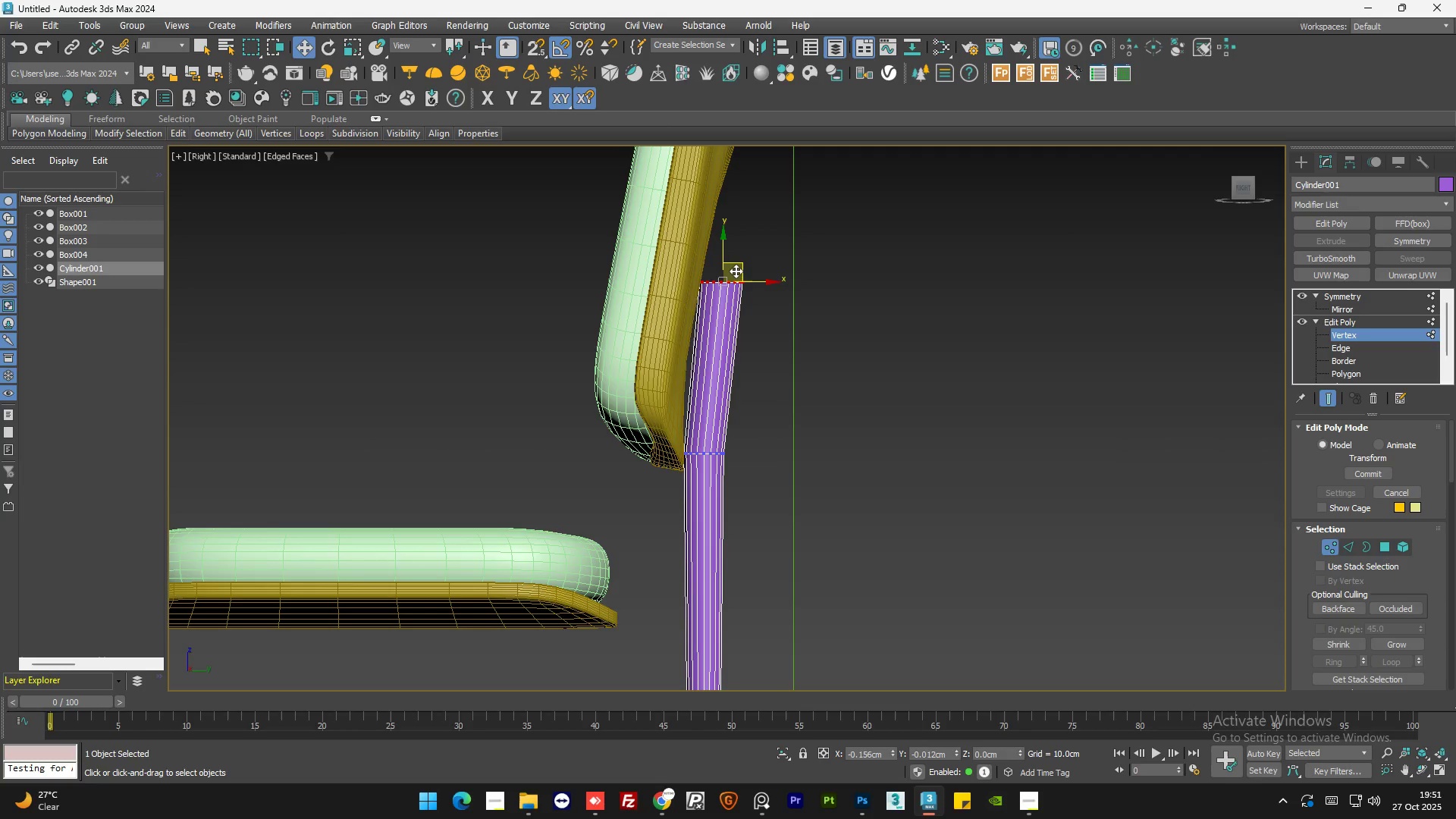 
left_click([858, 325])
 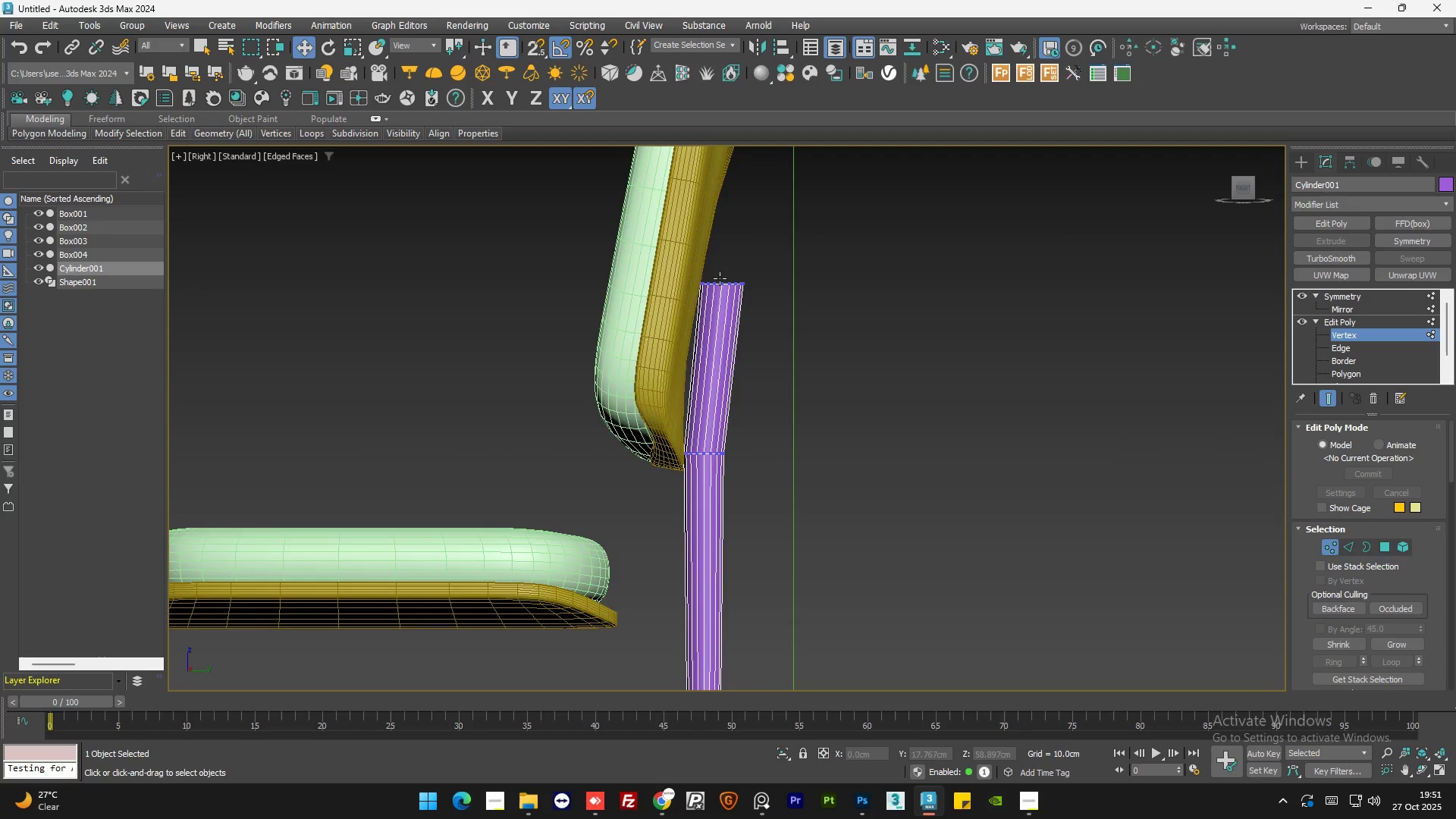 
scroll: coordinate [708, 300], scroll_direction: down, amount: 3.0
 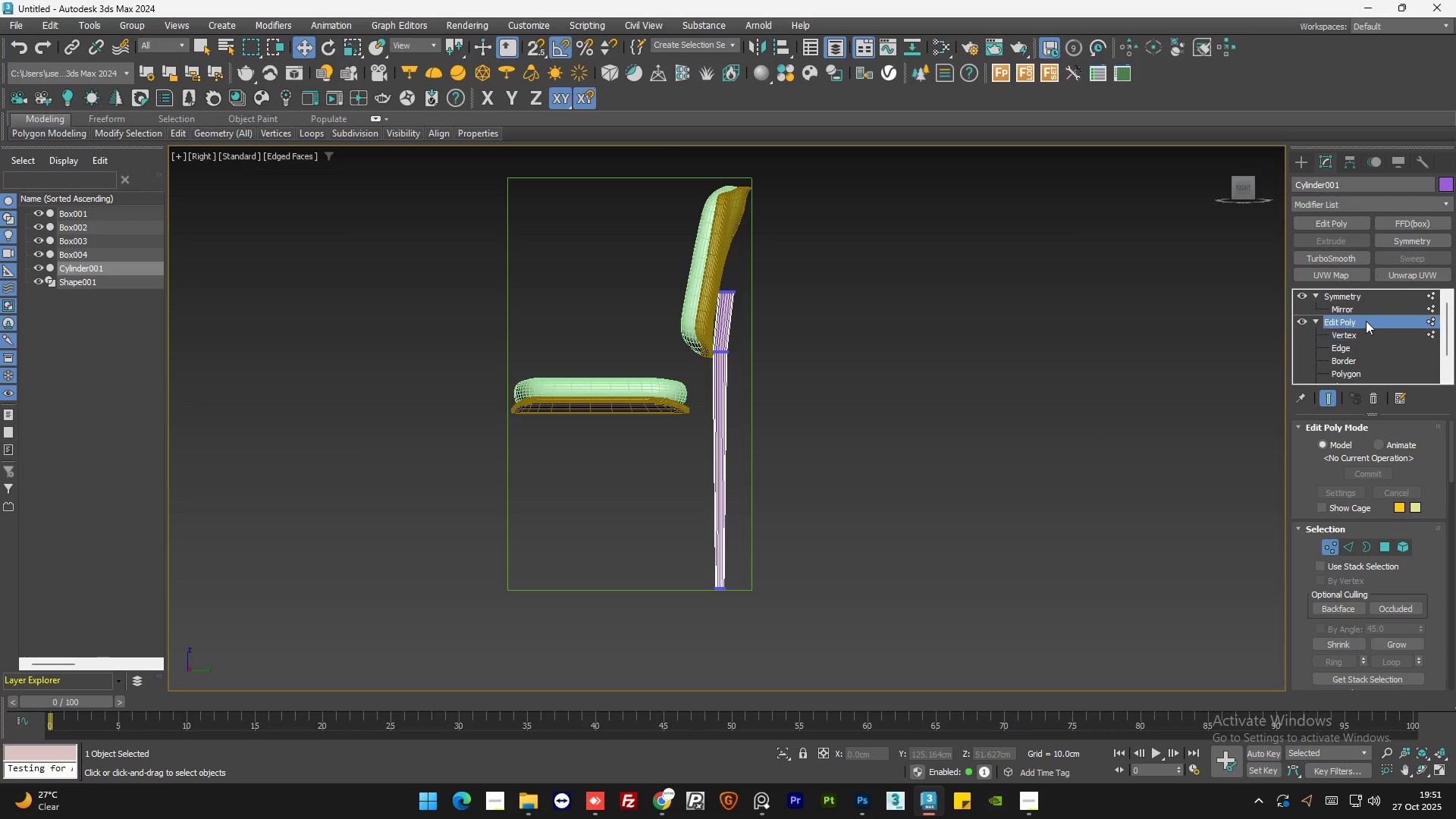 
left_click([1306, 155])
 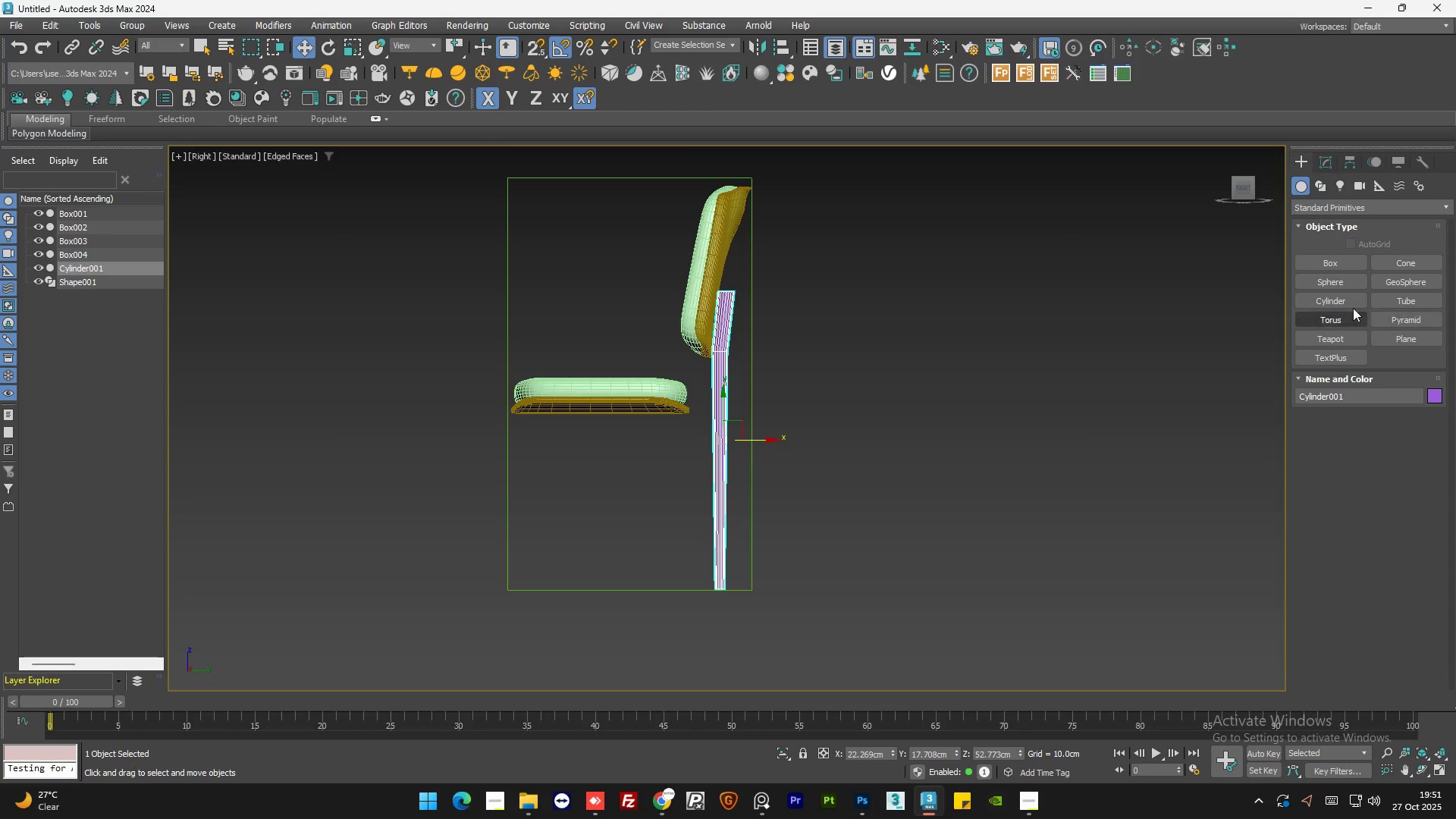 
left_click([1340, 301])
 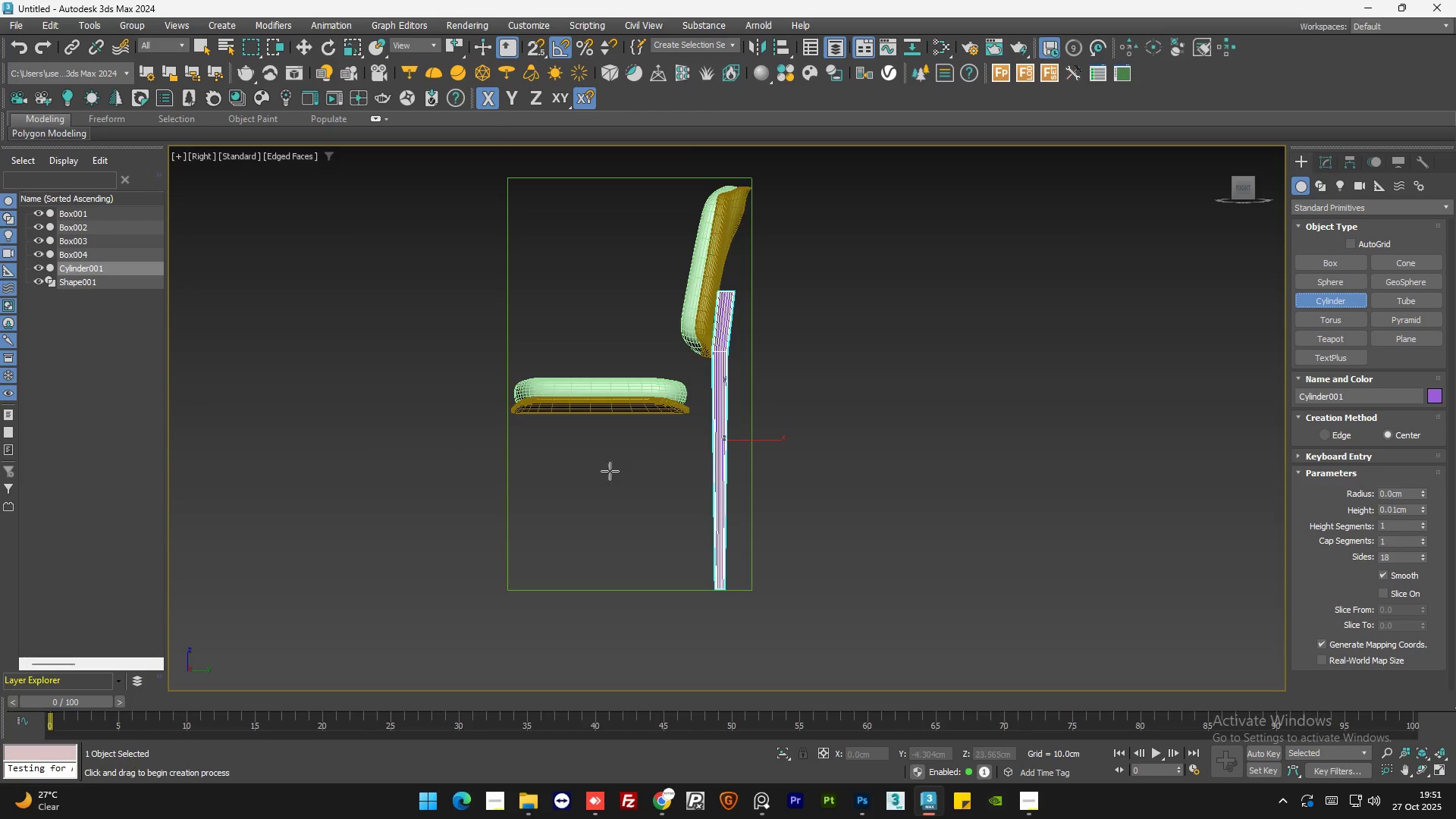 
scroll: coordinate [534, 488], scroll_direction: up, amount: 1.0
 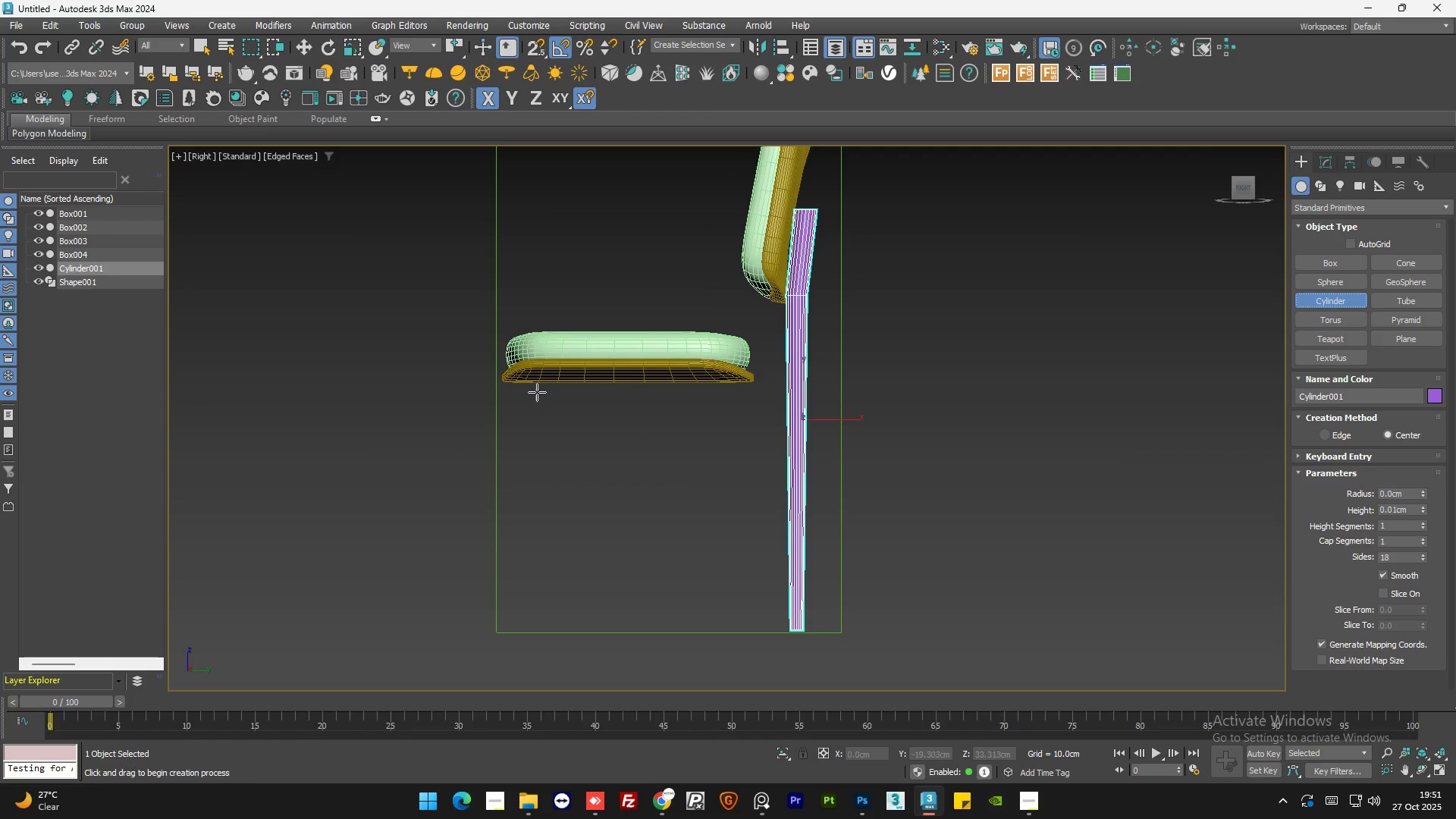 
left_click_drag(start_coordinate=[536, 392], to_coordinate=[541, 400])
 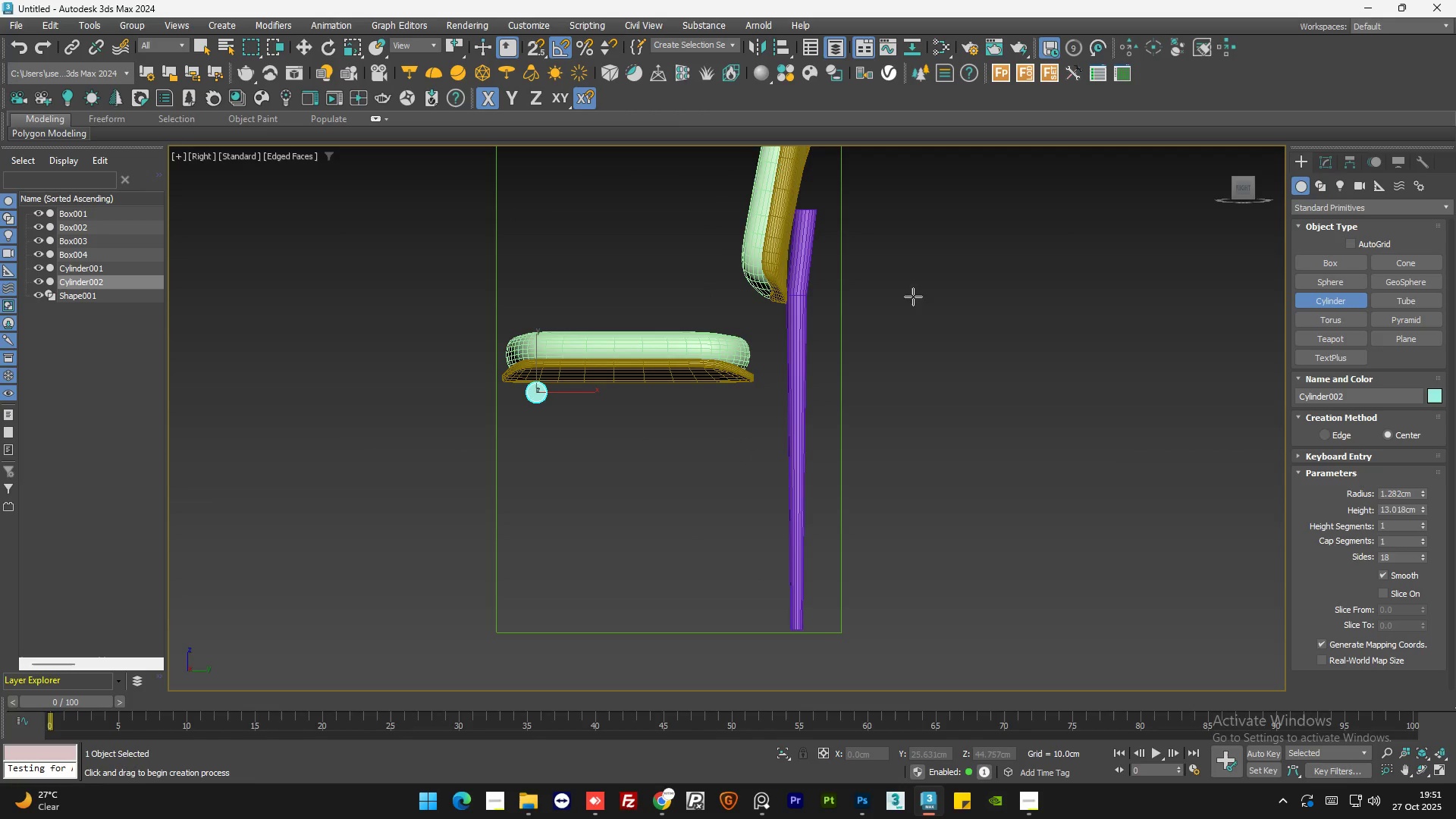 
left_click([962, 284])
 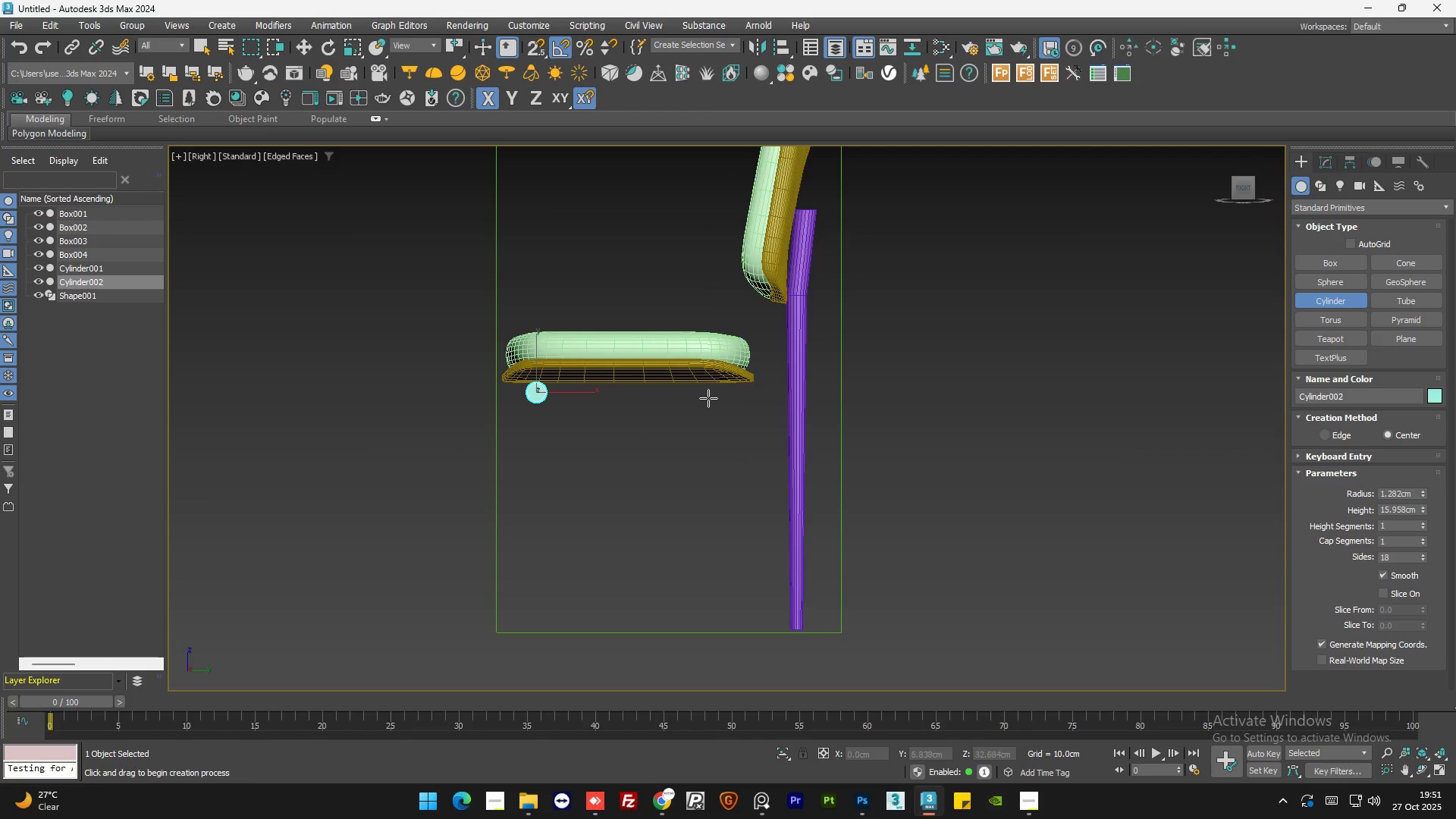 
key(E)
 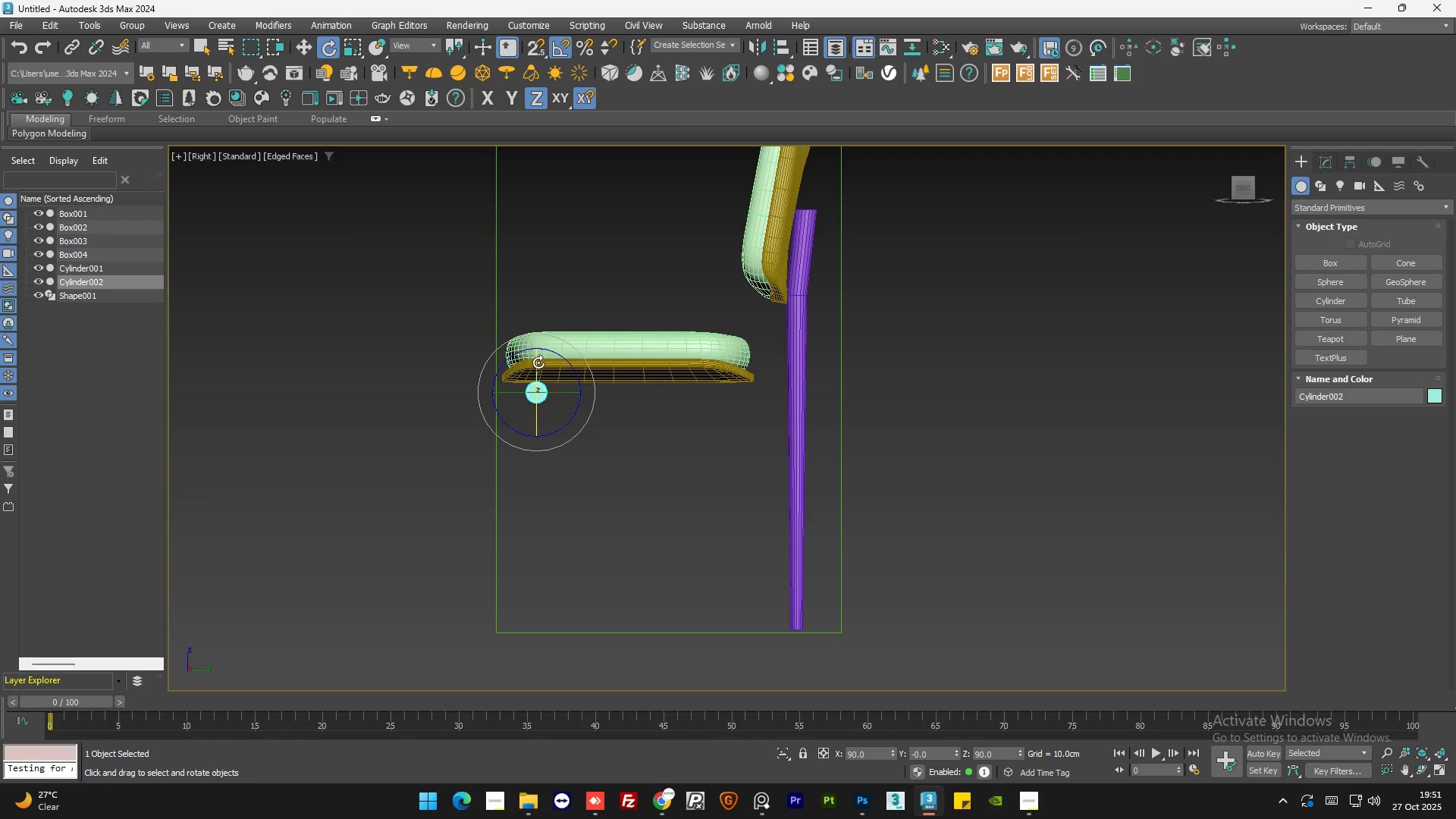 
left_click_drag(start_coordinate=[538, 362], to_coordinate=[542, 431])
 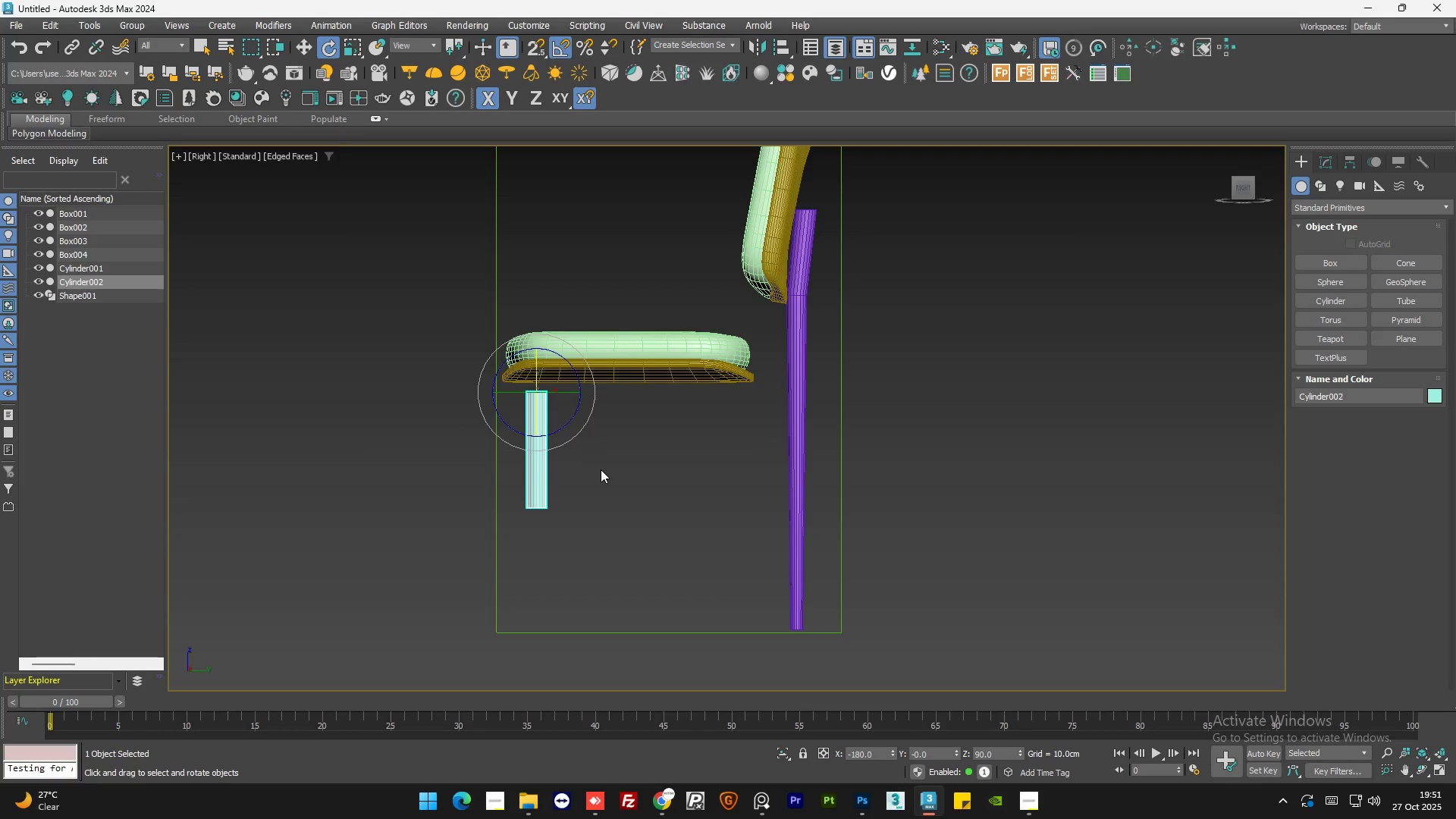 
left_click([1322, 156])
 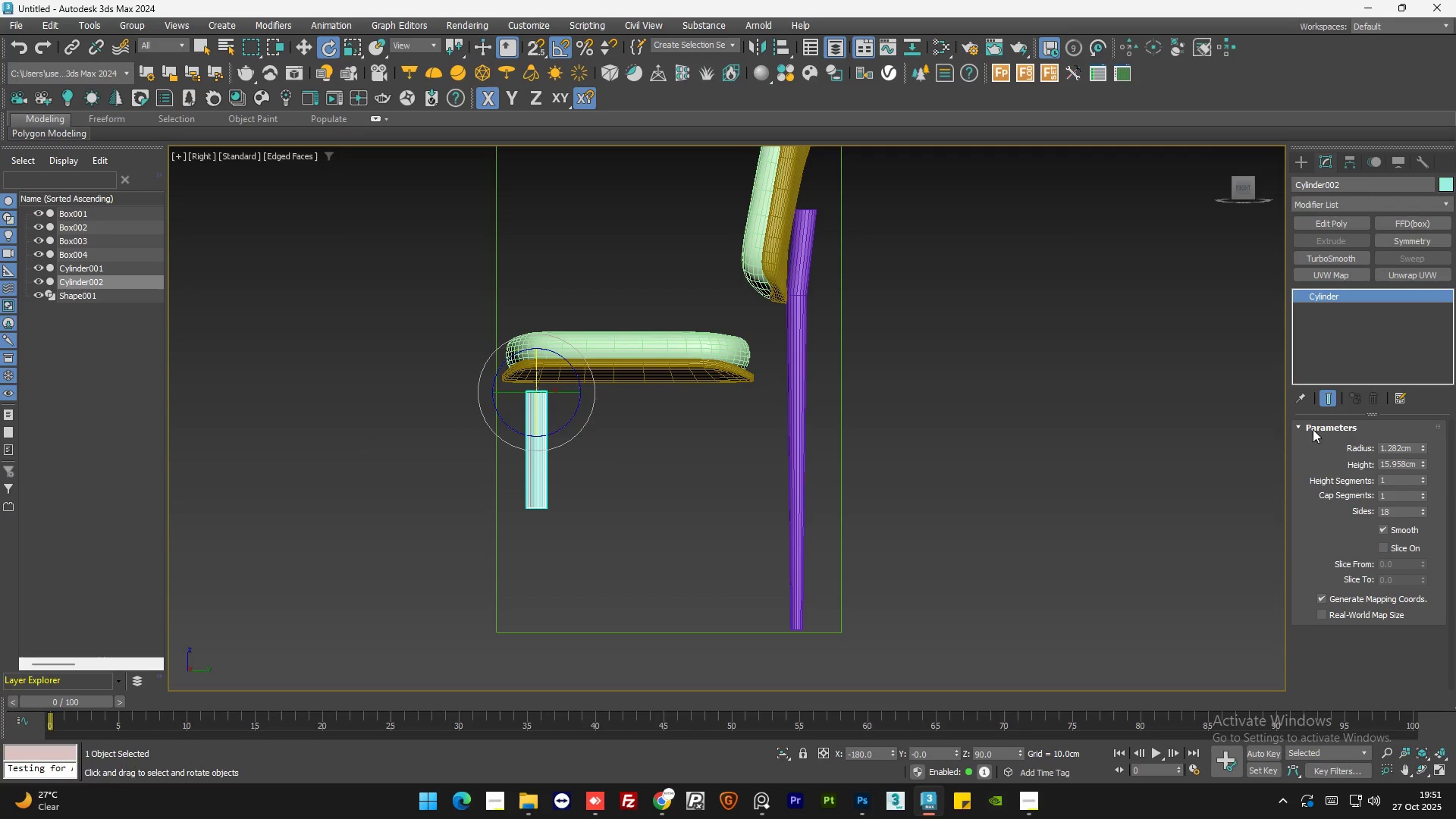 
left_click_drag(start_coordinate=[1423, 463], to_coordinate=[1428, 382])
 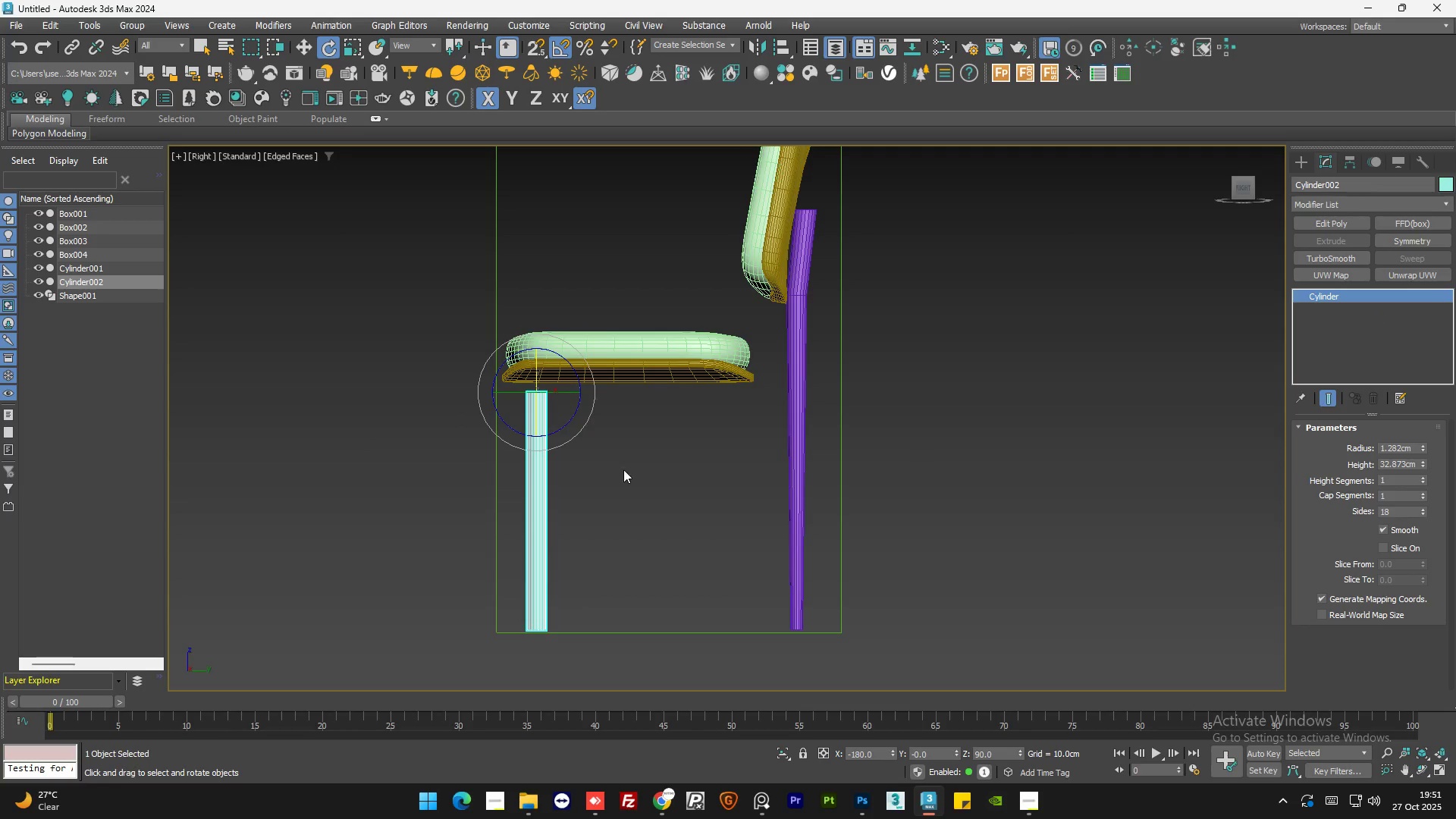 
key(W)
 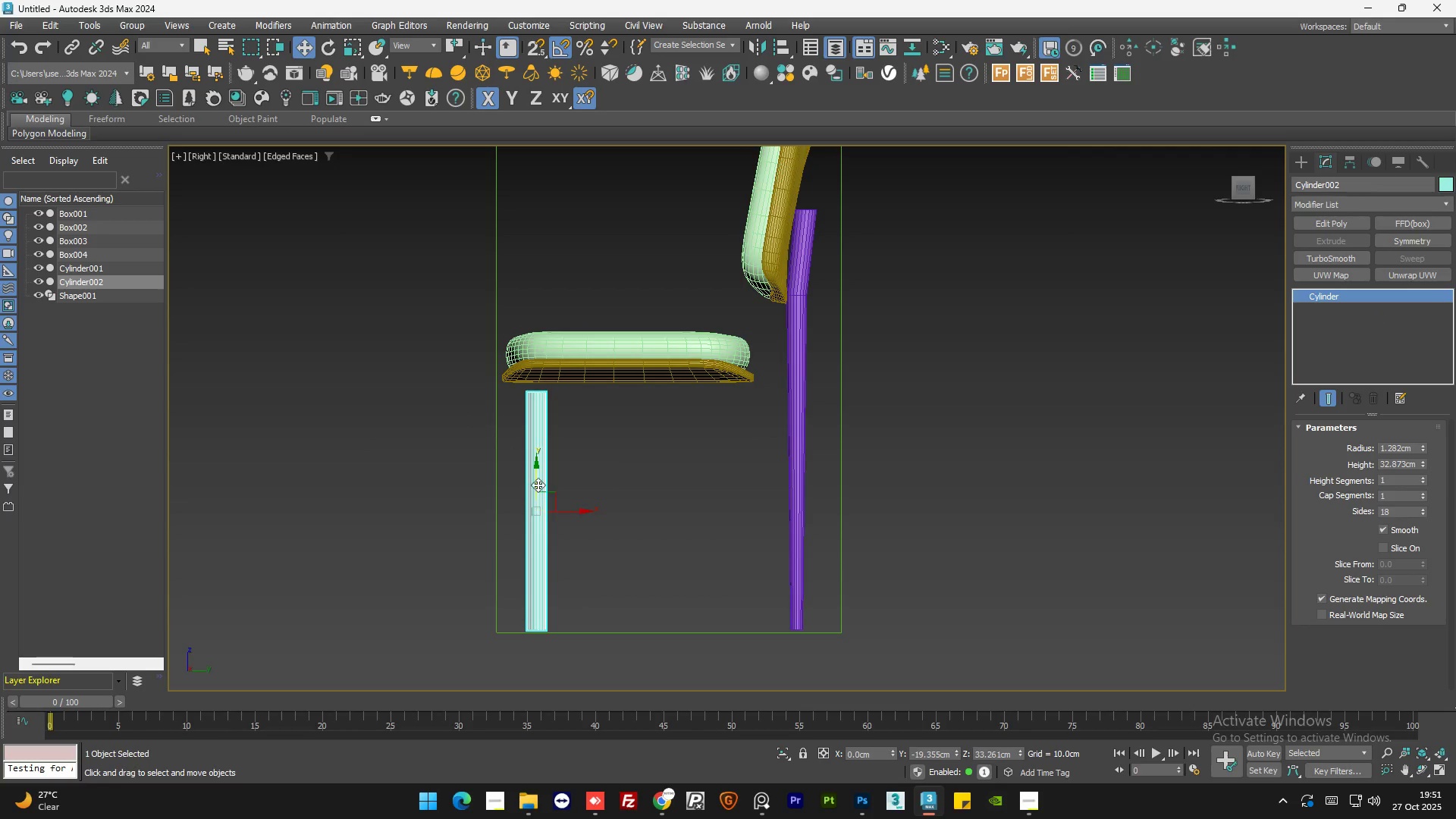 
left_click_drag(start_coordinate=[535, 479], to_coordinate=[548, 466])
 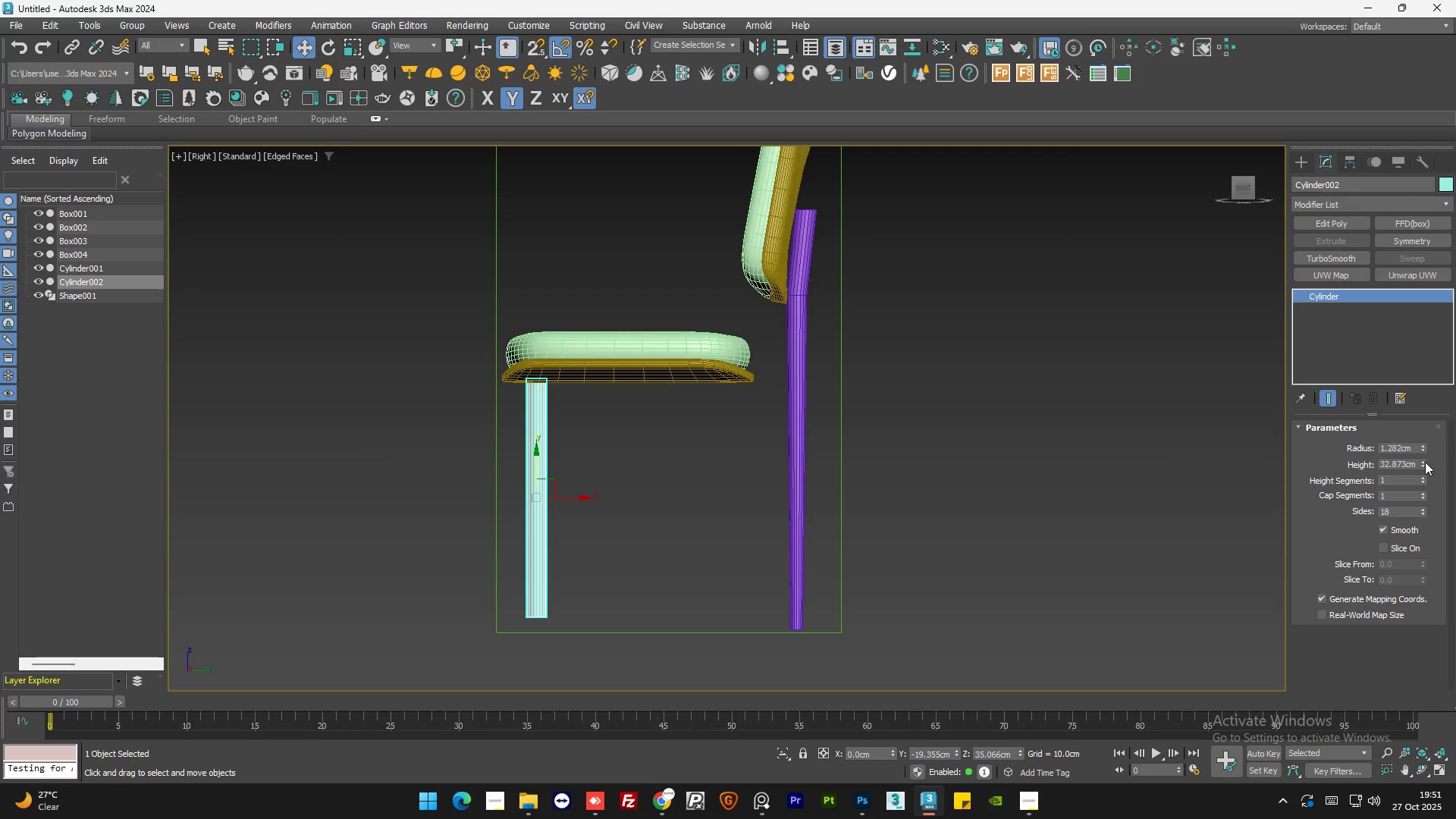 
left_click_drag(start_coordinate=[1422, 463], to_coordinate=[1426, 458])
 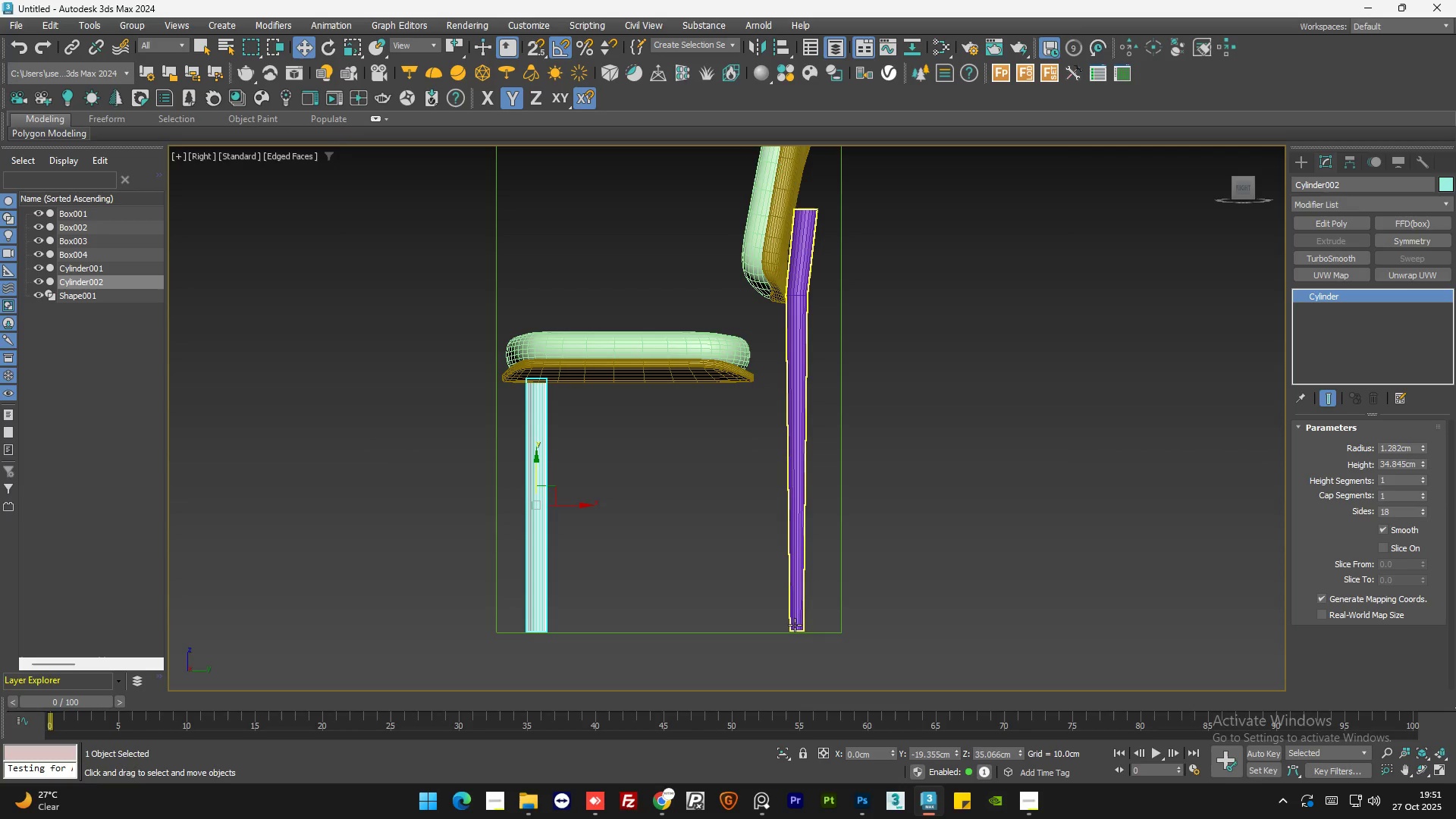 
scroll: coordinate [797, 626], scroll_direction: up, amount: 5.0
 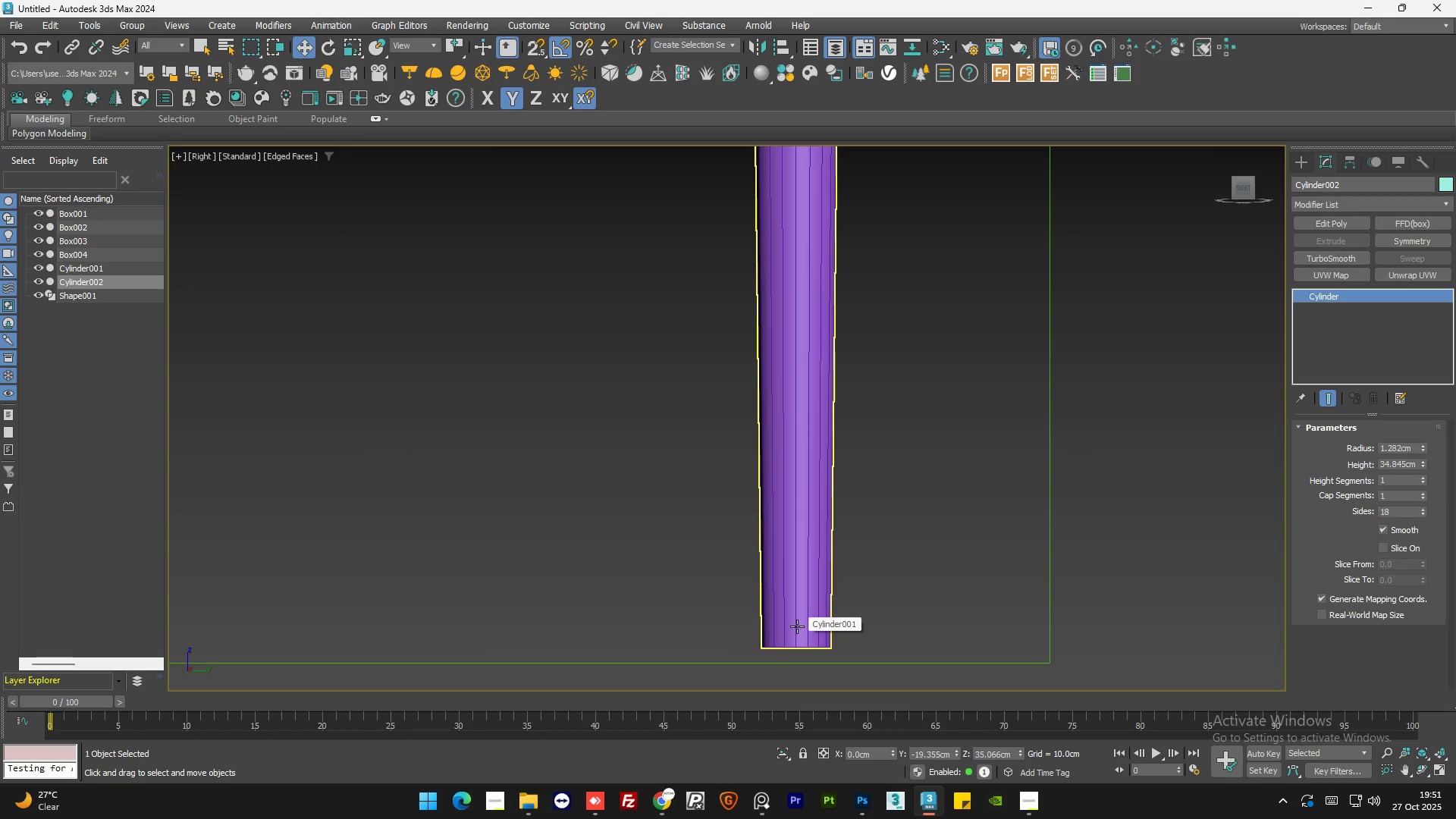 
scroll: coordinate [797, 626], scroll_direction: down, amount: 4.0
 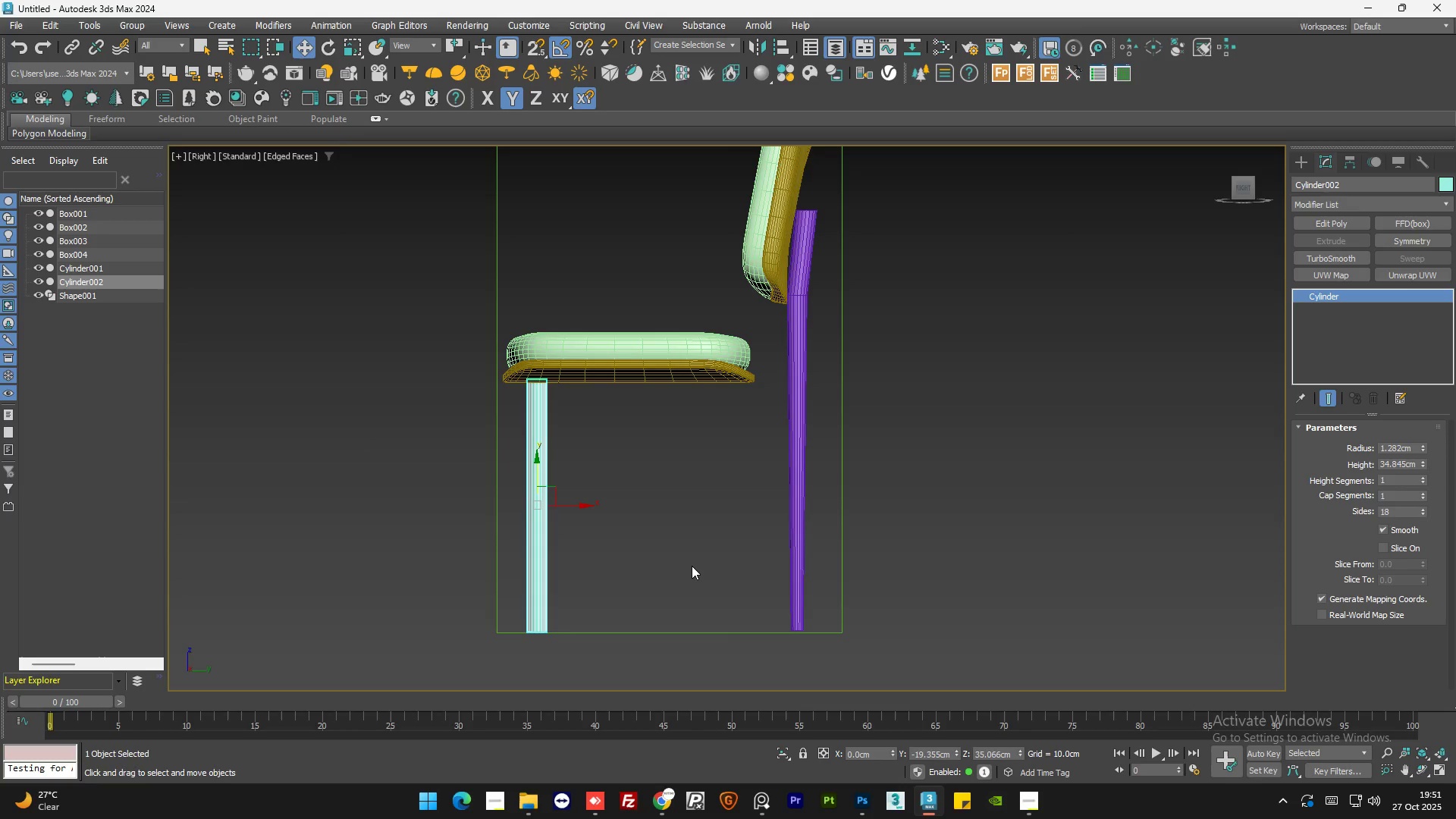 
wait(24.58)
 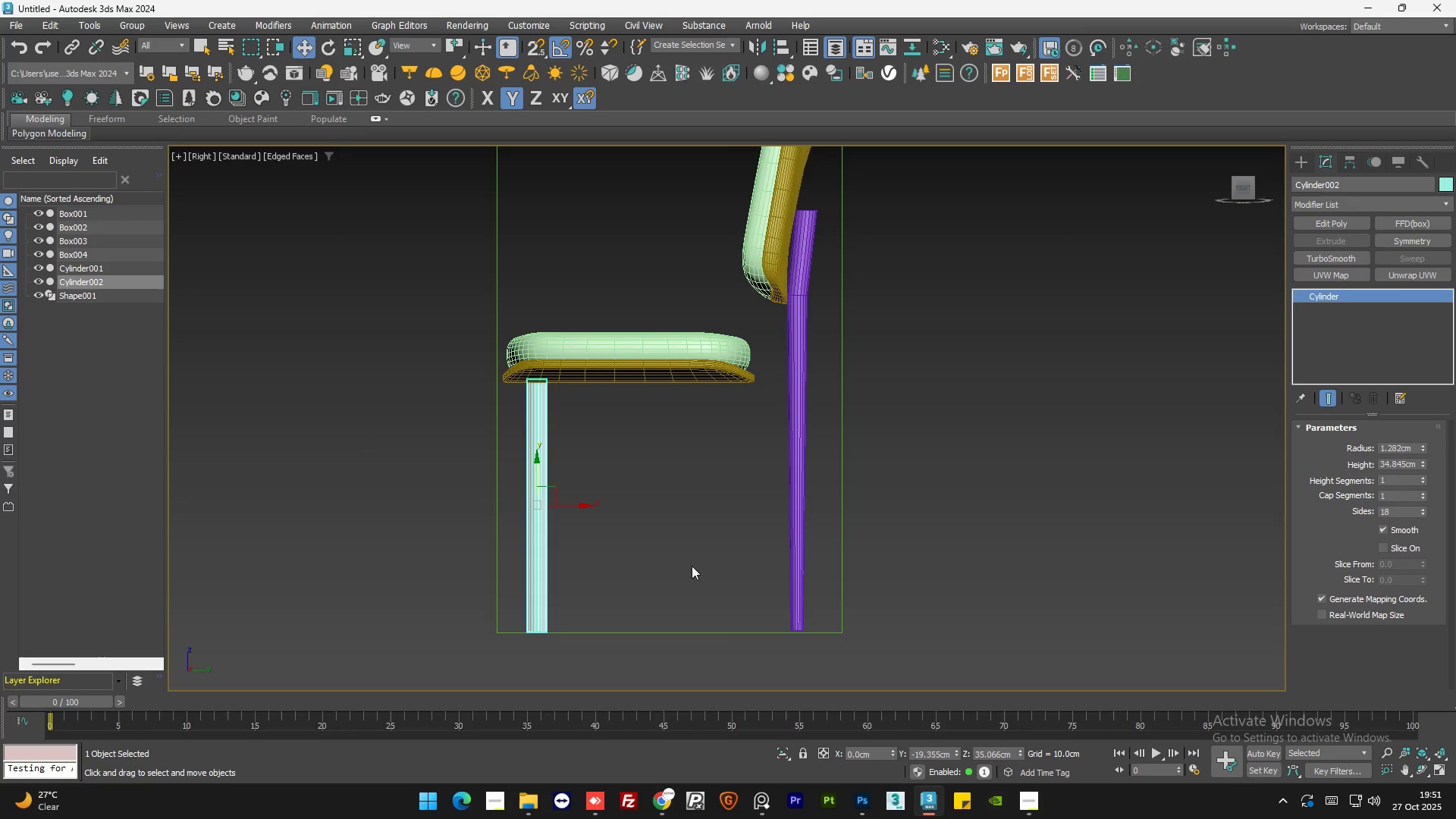 
left_click([1337, 218])
 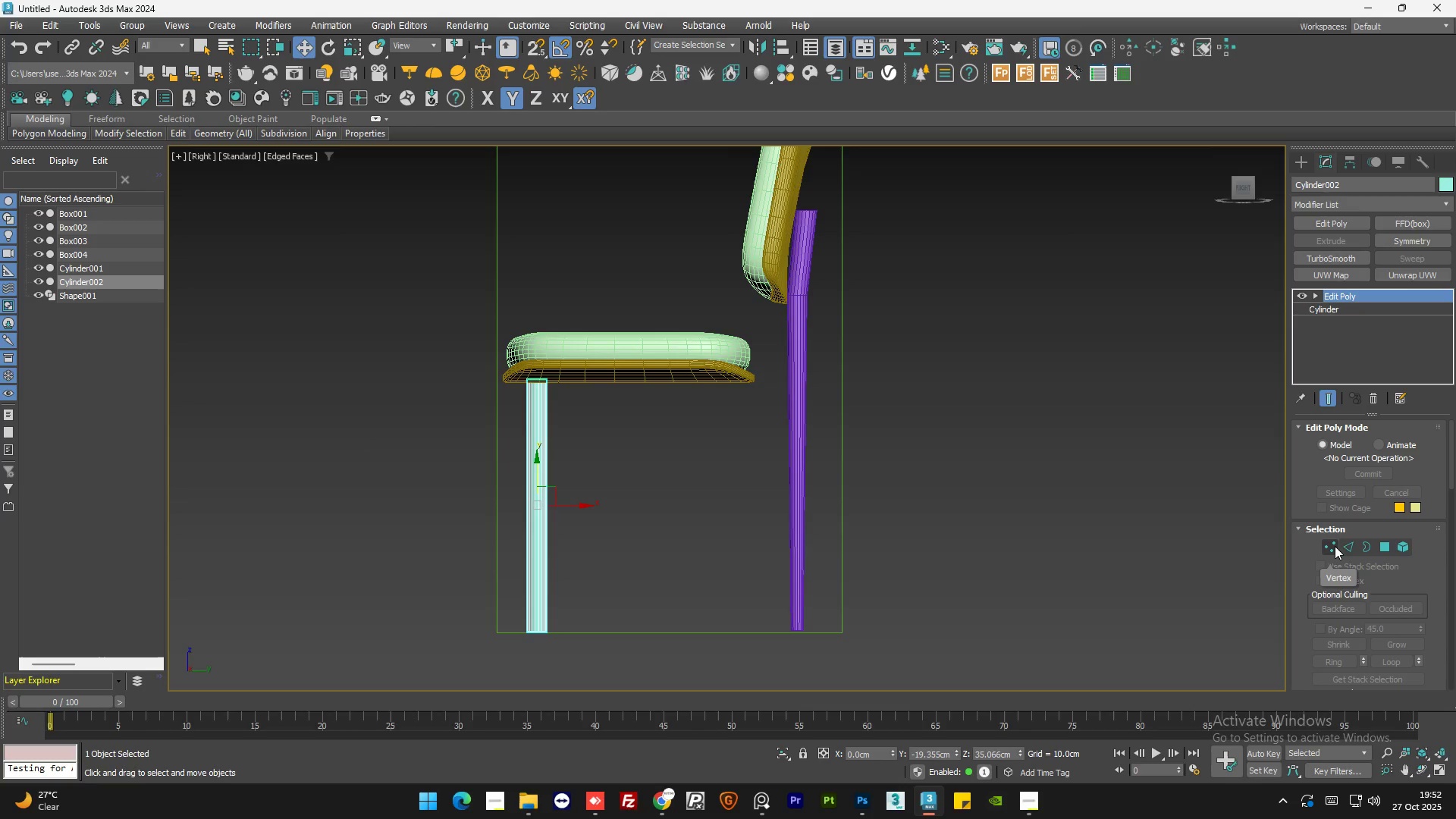 
left_click([1333, 546])
 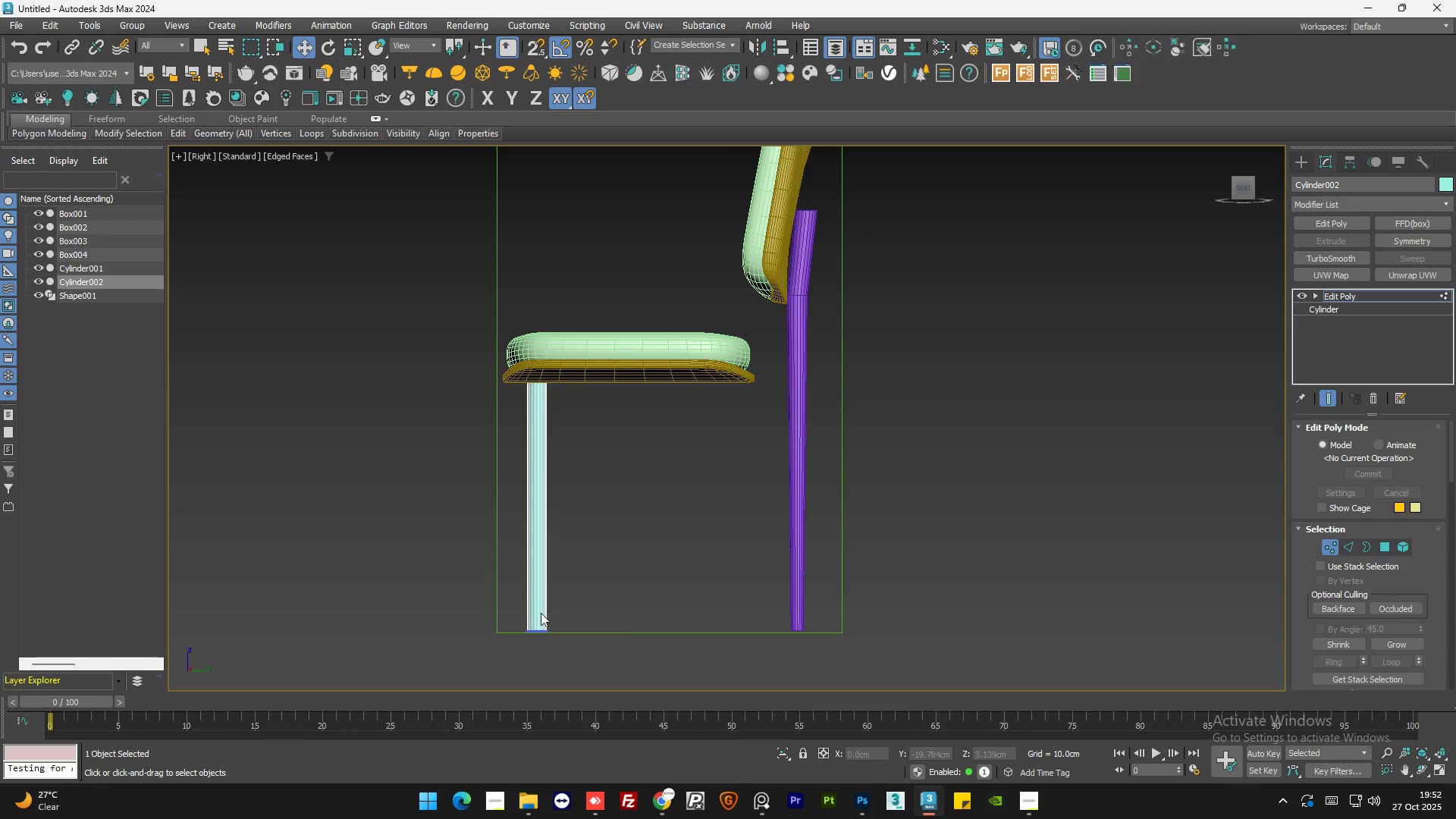 
left_click_drag(start_coordinate=[623, 628], to_coordinate=[473, 664])
 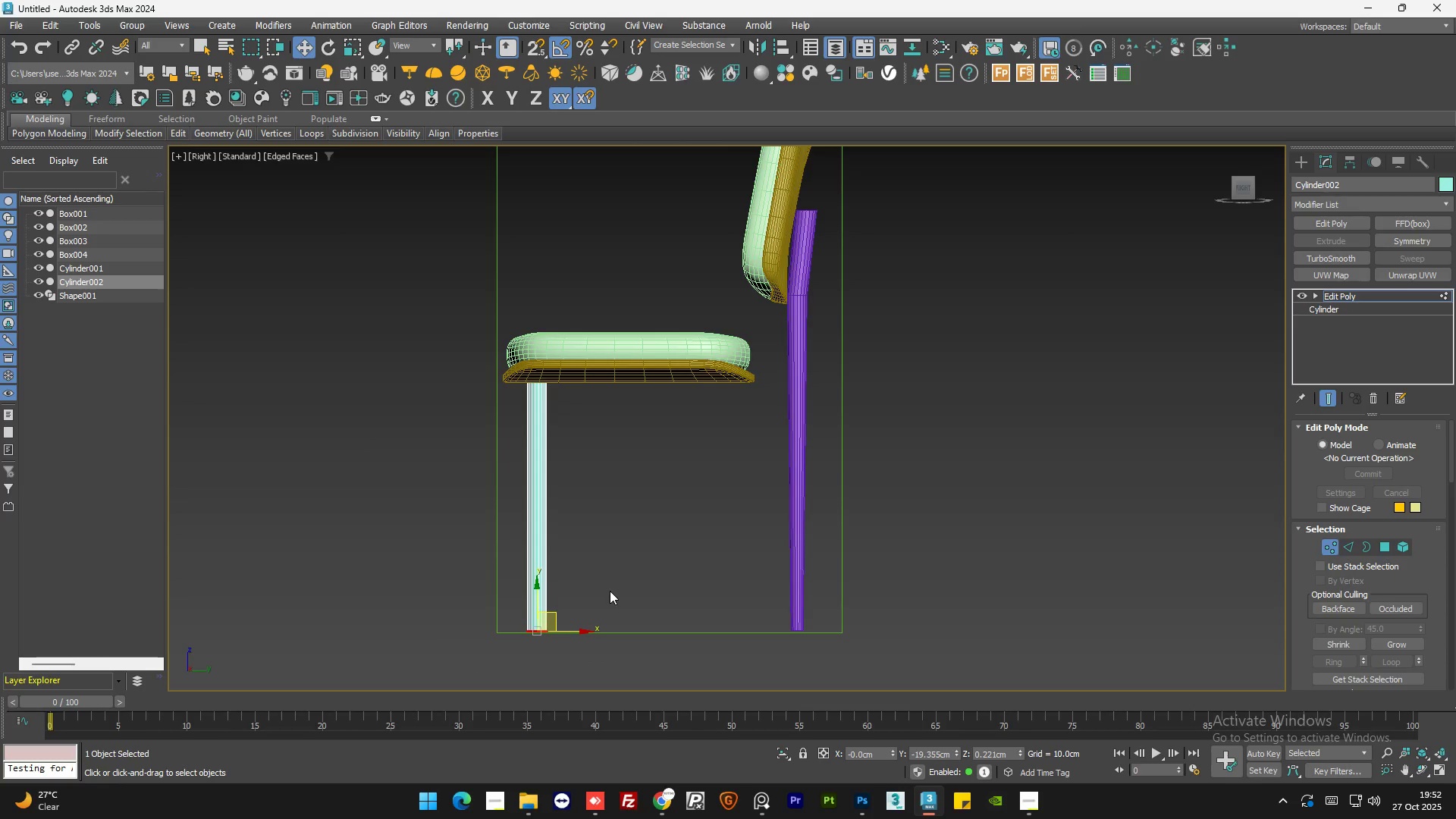 
left_click_drag(start_coordinate=[633, 574], to_coordinate=[437, 674])
 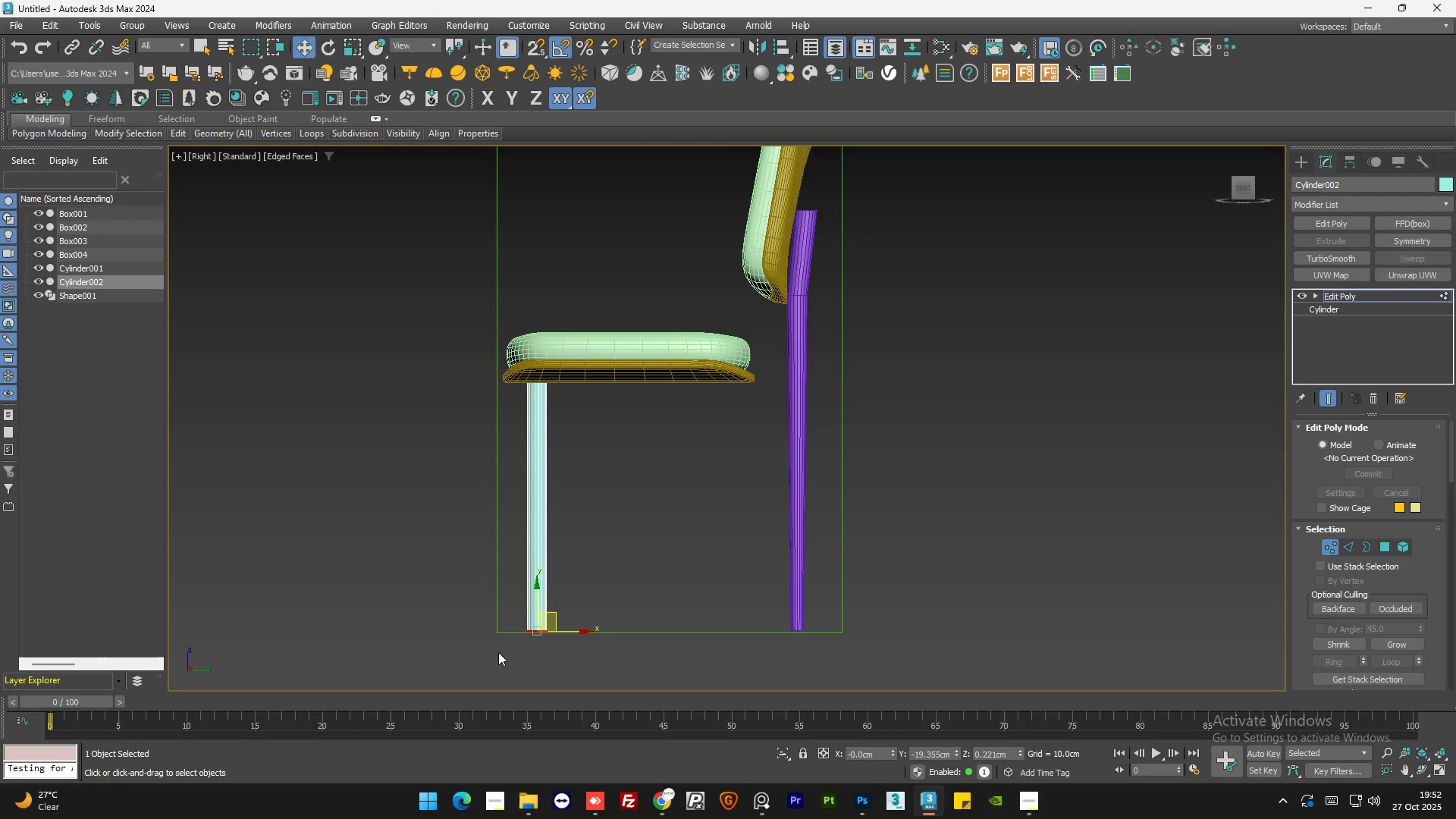 
key(R)
 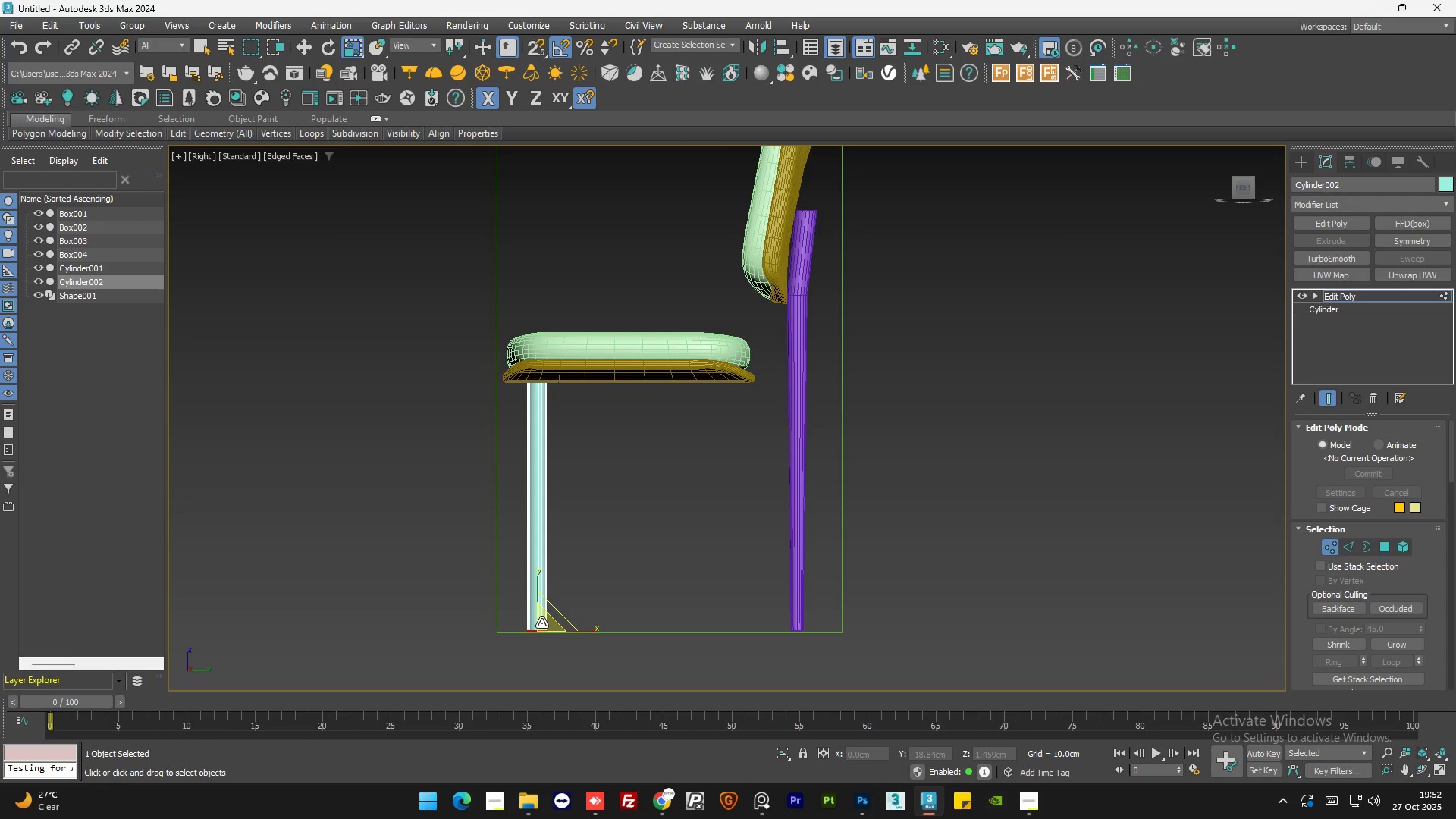 
left_click_drag(start_coordinate=[541, 623], to_coordinate=[555, 684])
 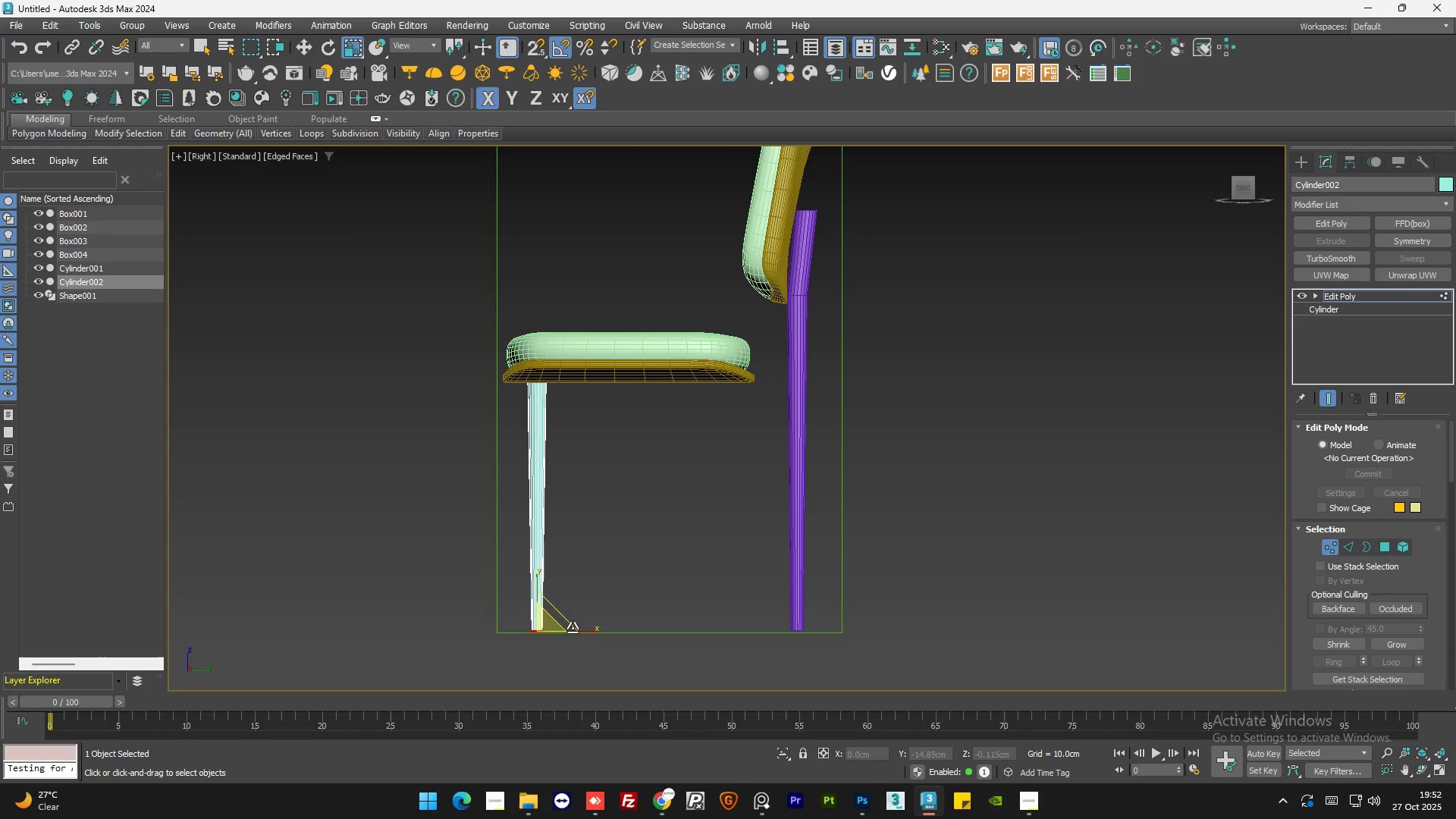 
key(W)
 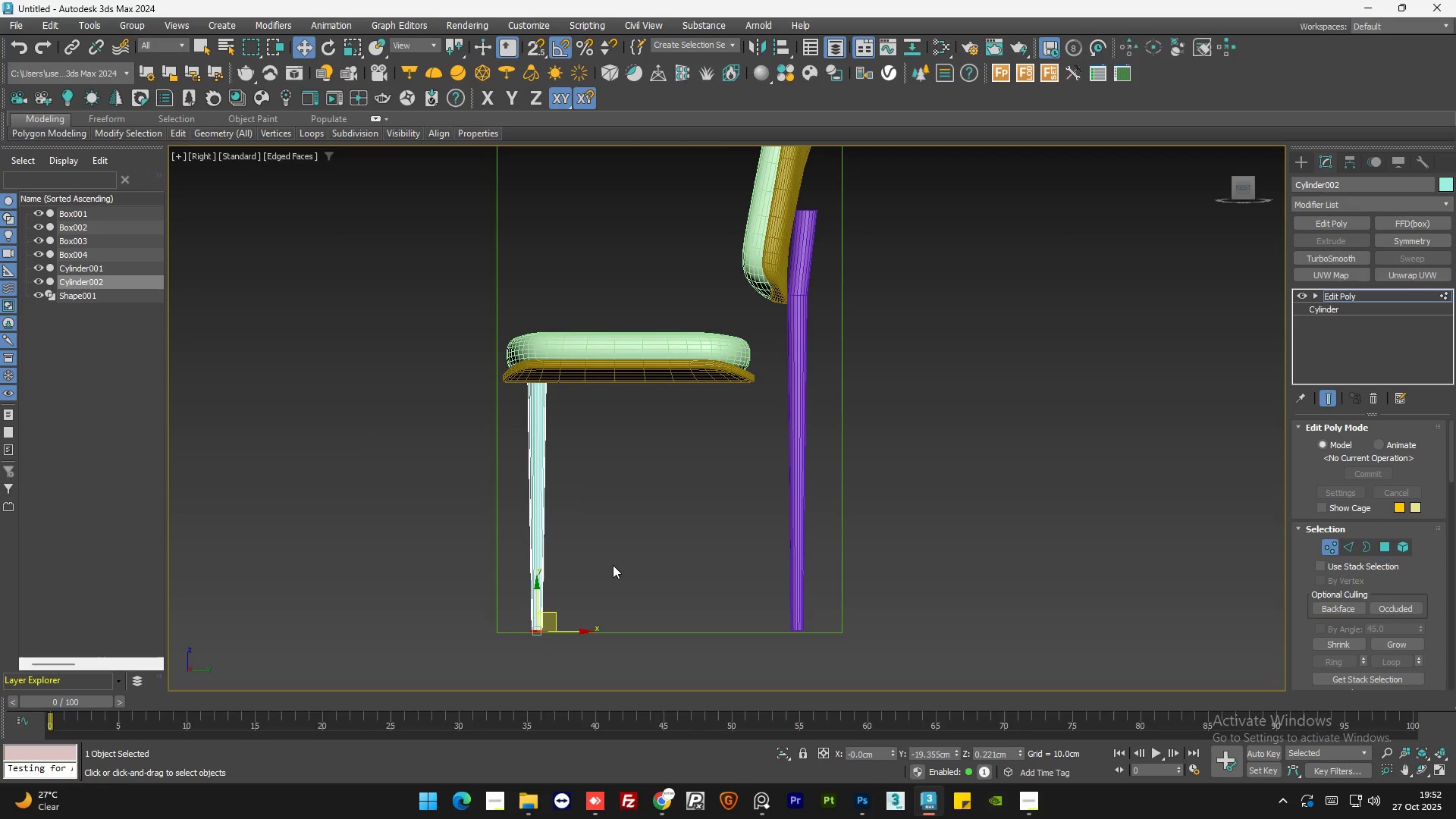 
left_click([613, 565])
 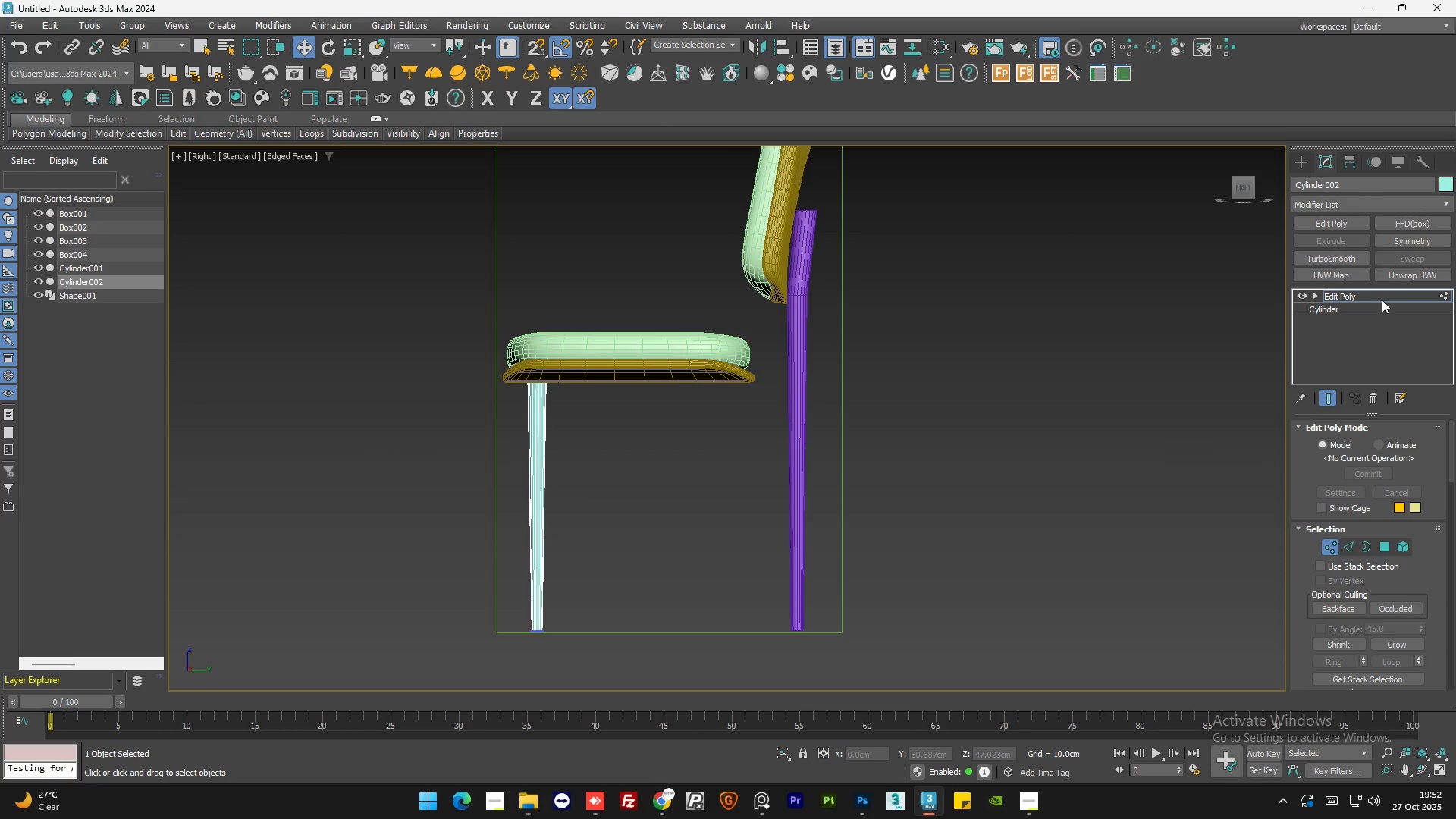 
double_click([1053, 393])
 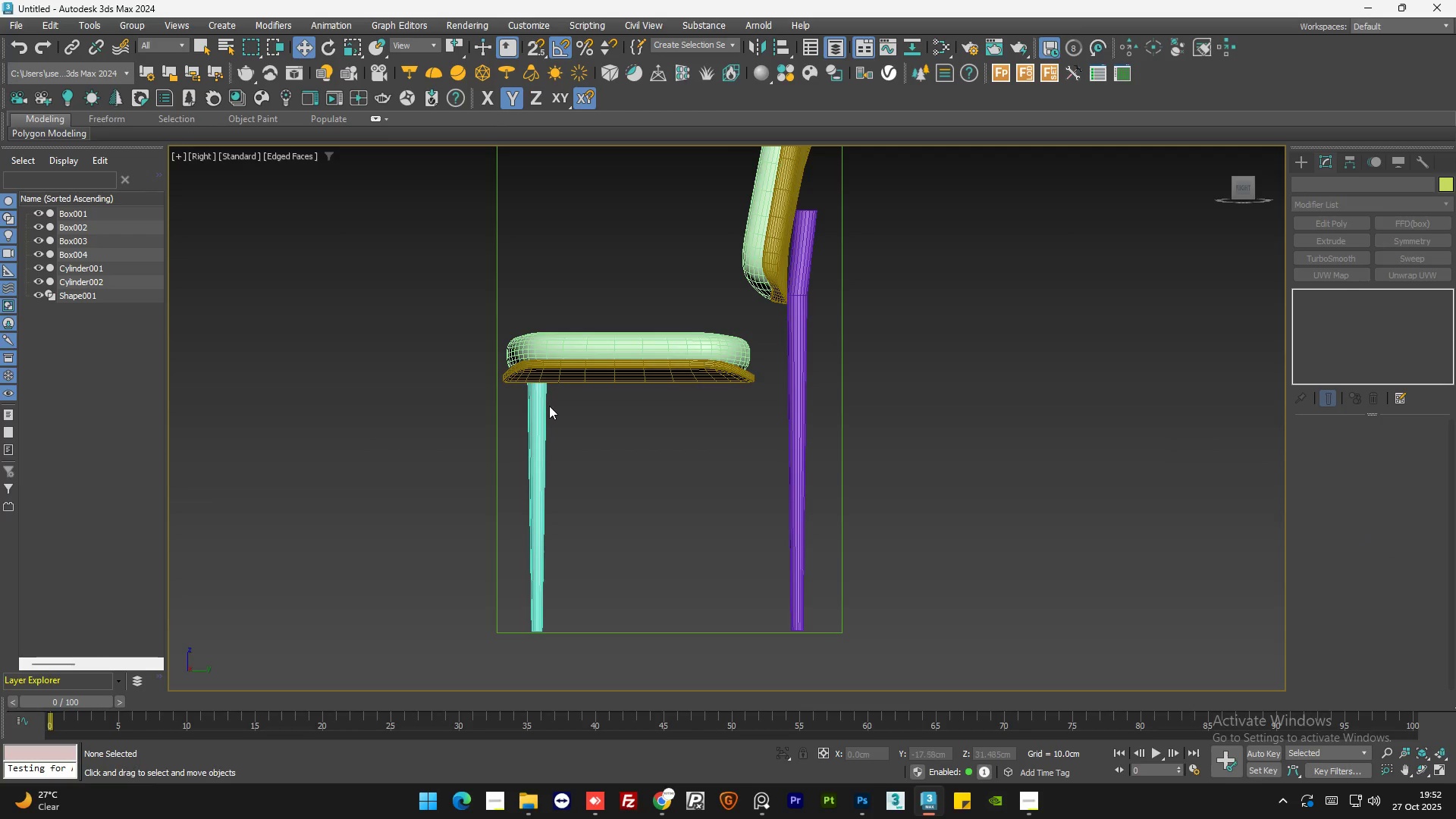 
left_click([545, 407])
 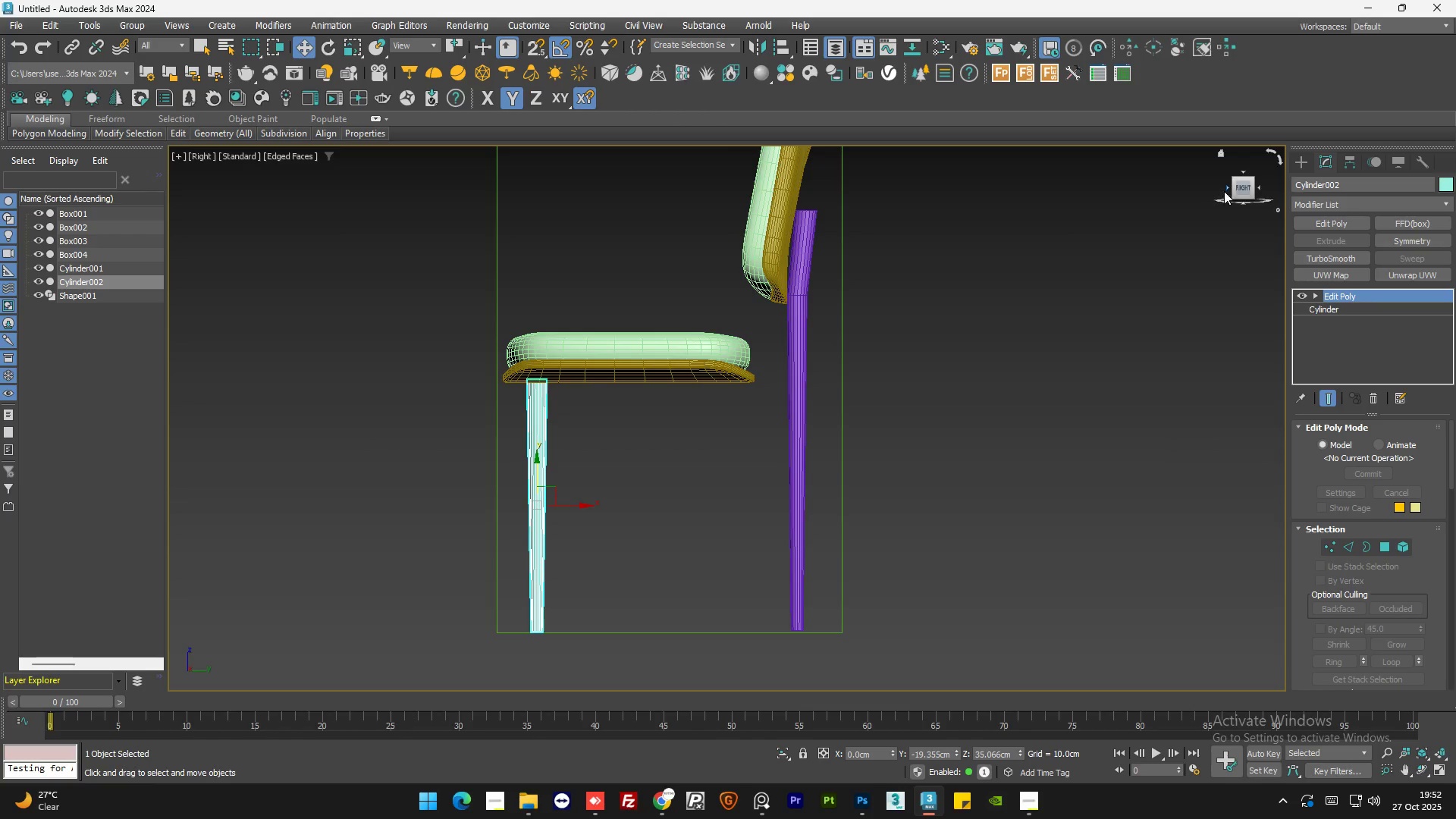 
left_click([1227, 186])